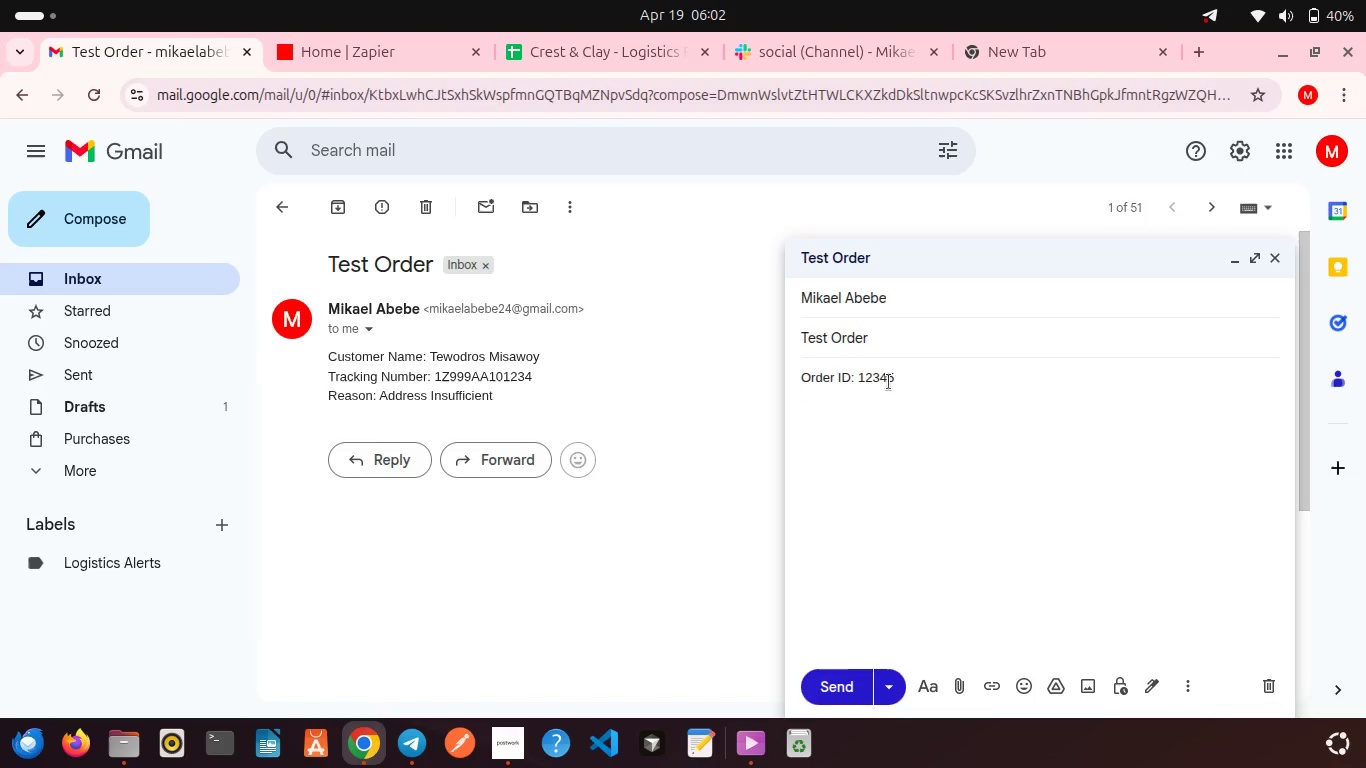 
type(CUstomer )
key(Backspace)
key(Backspace)
key(Backspace)
key(Backspace)
type(ustomer Name: Tewodros Misawoy)
 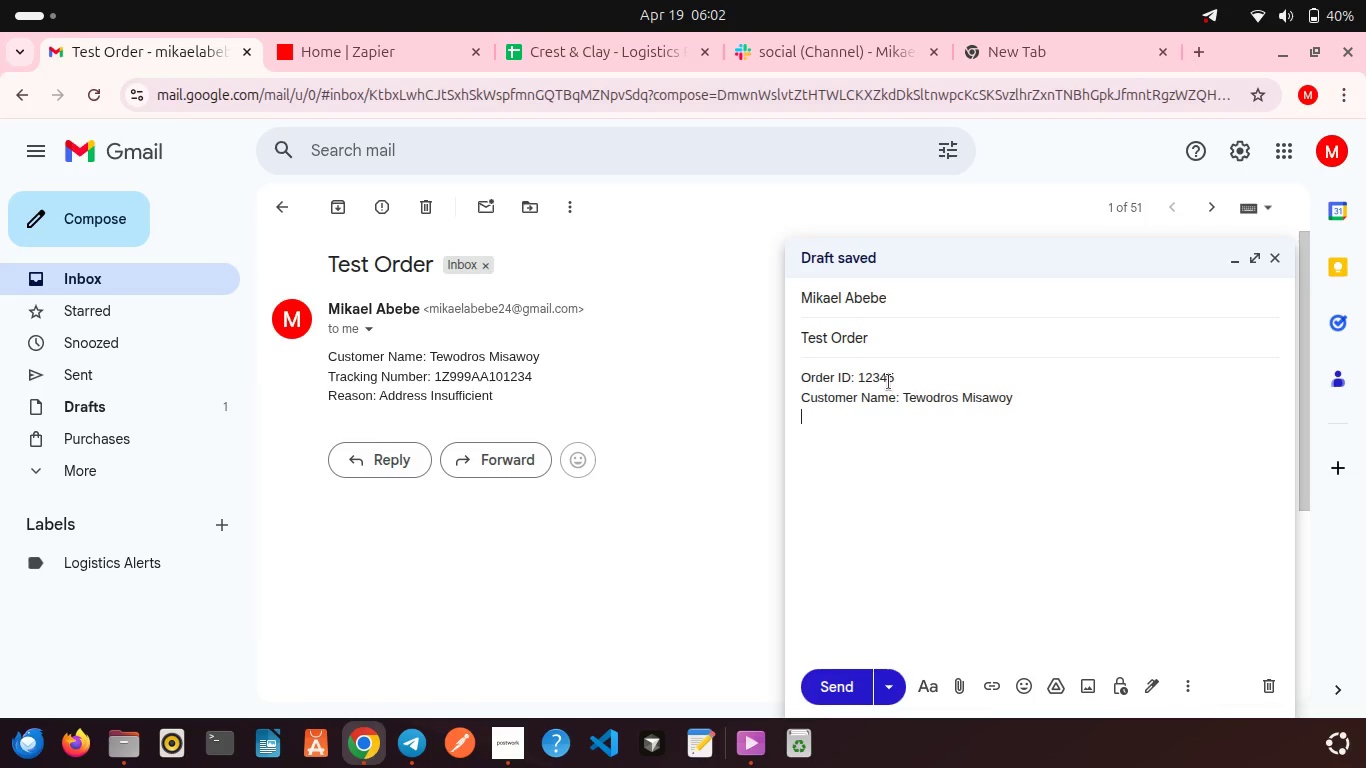 
 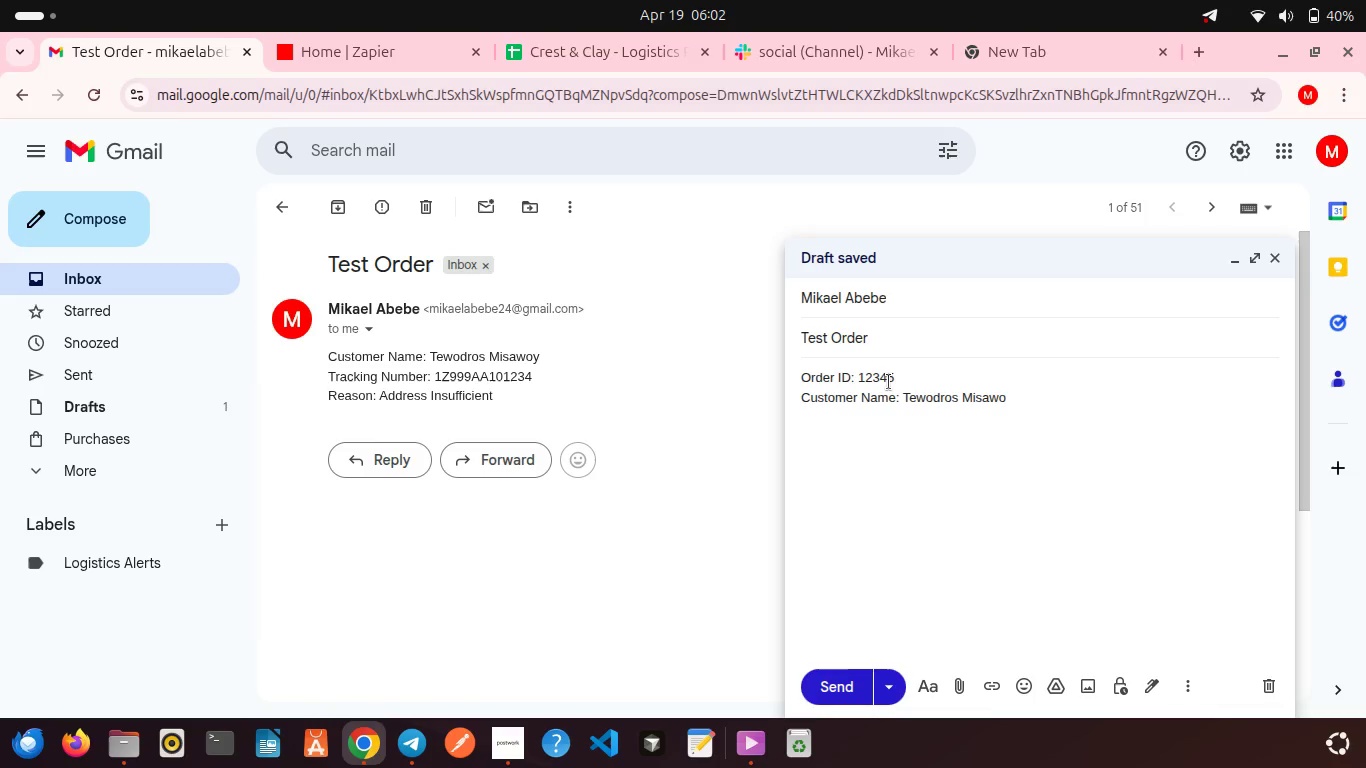 
key(Enter)
 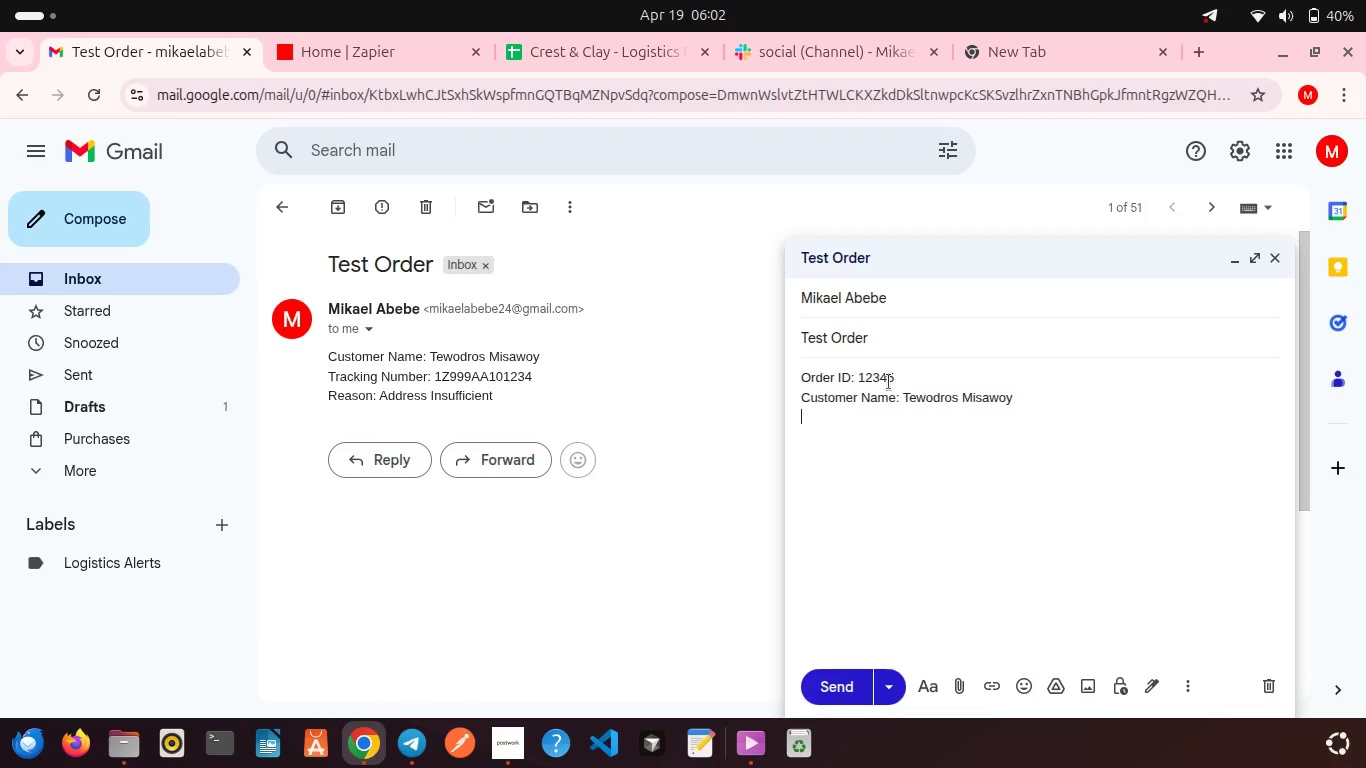 
type(Tracking NUmber)
key(Backspace)
key(Backspace)
key(Backspace)
key(Backspace)
key(Backspace)
type(umber: 1ZZ9999AAA)
 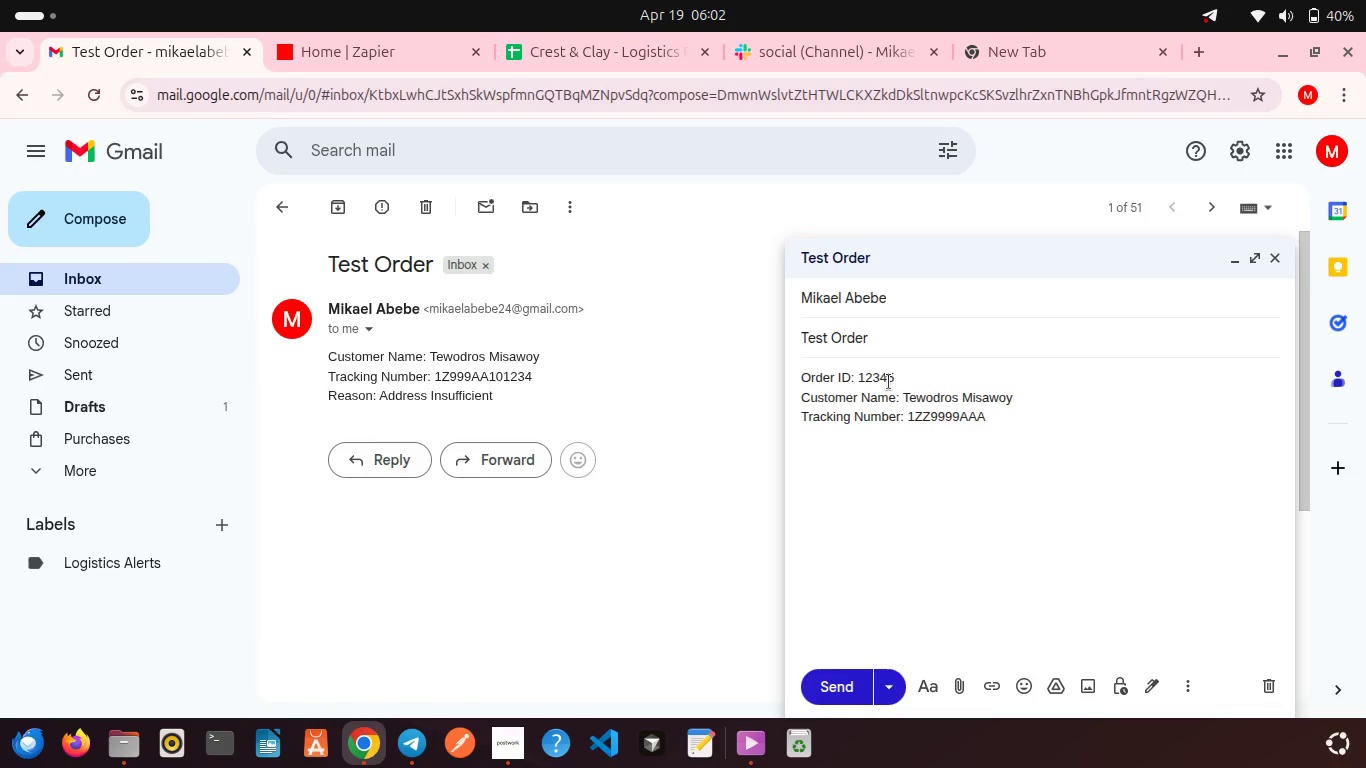 
key(Enter)
 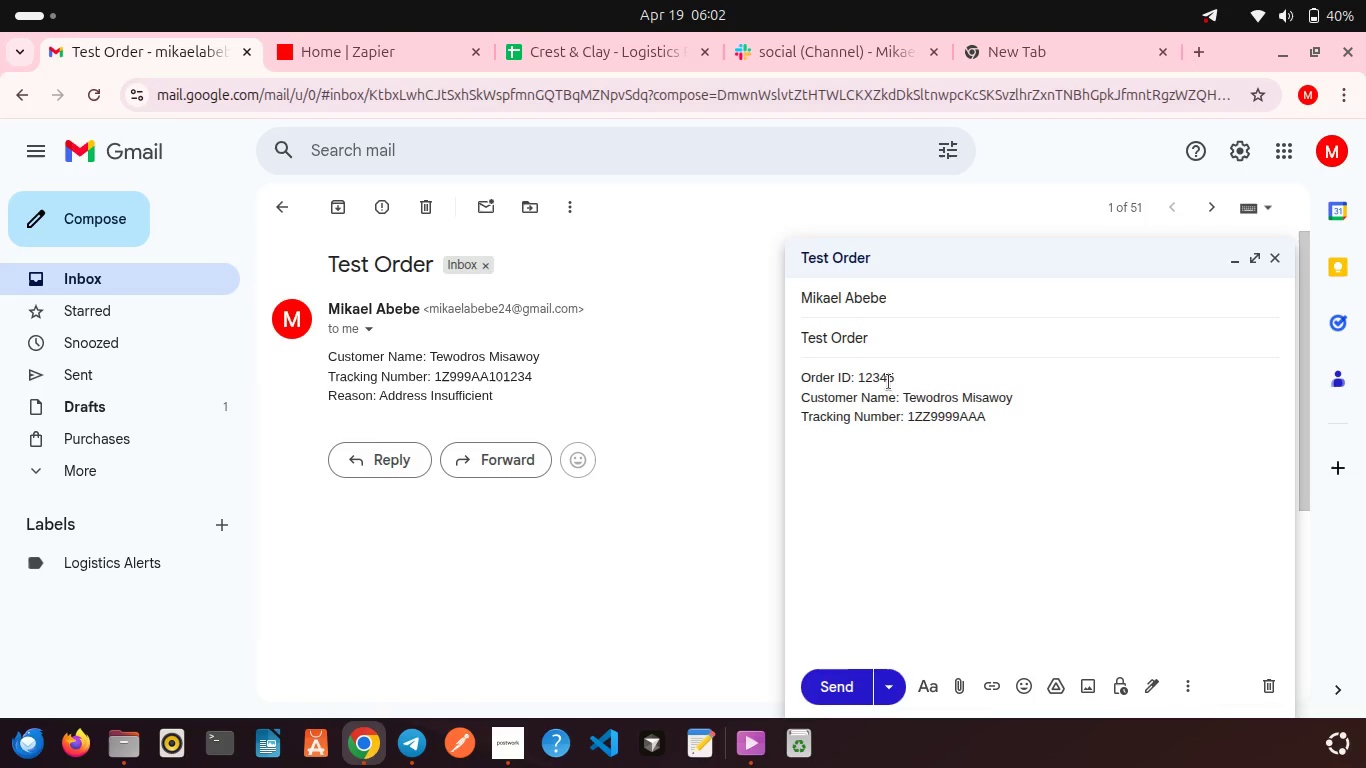 
type(Reason: Address Insufficient)
 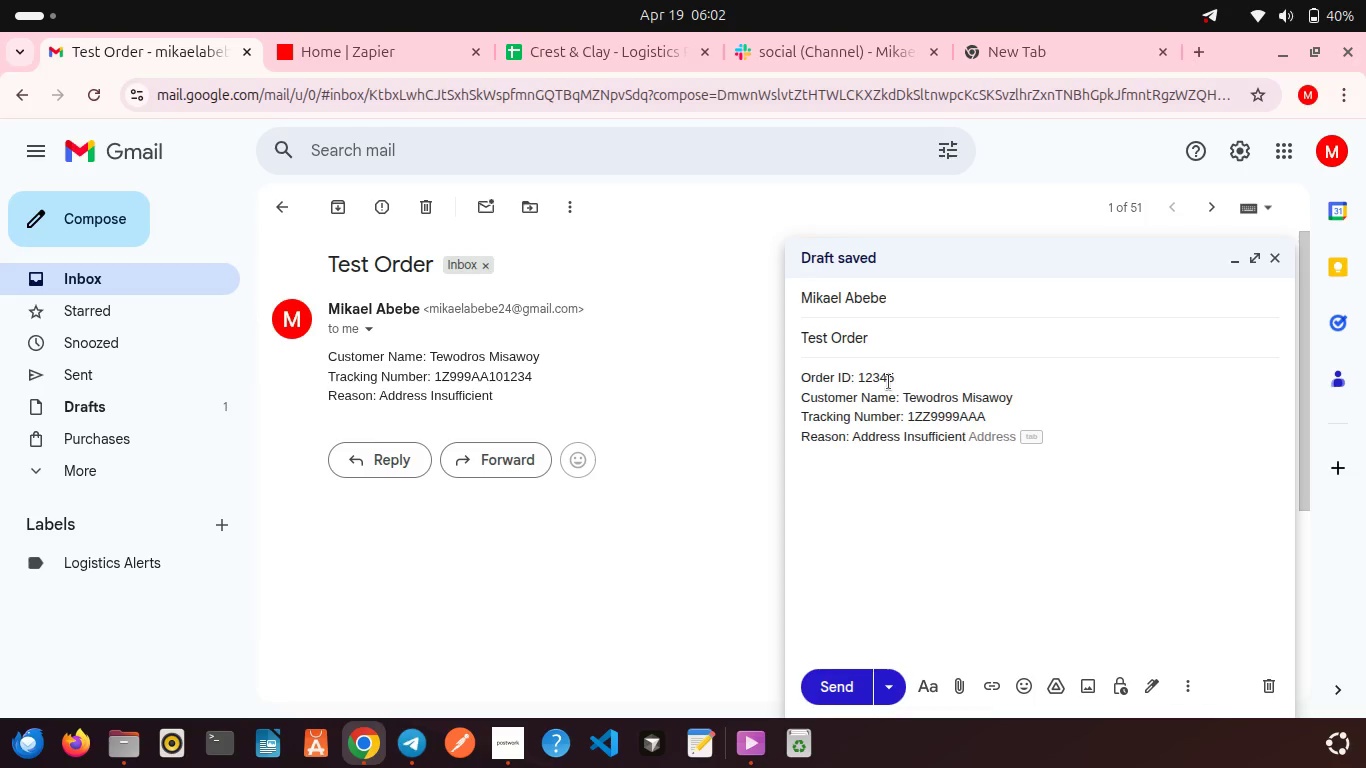 
scroll: coordinate [903, 469], scroll_direction: down, amount: 1.0
 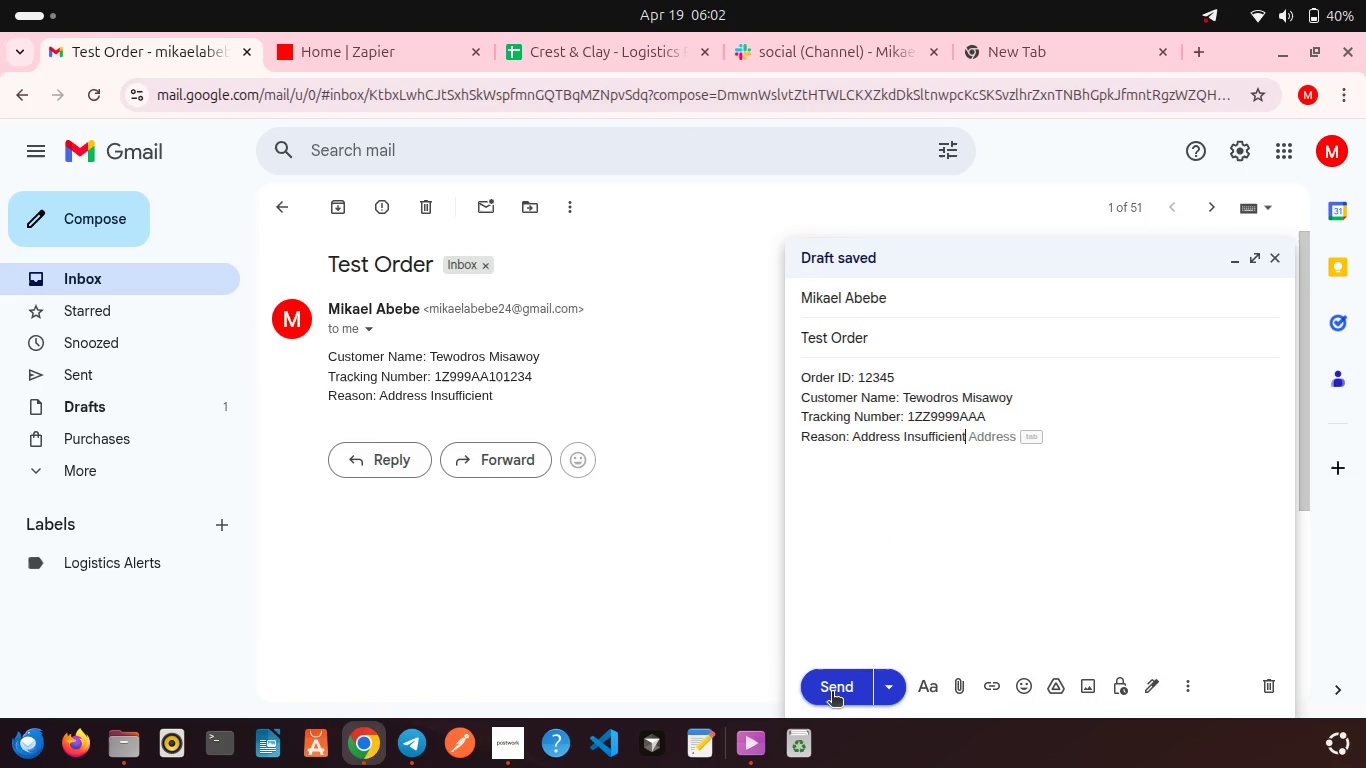 
left_click([832, 693])
 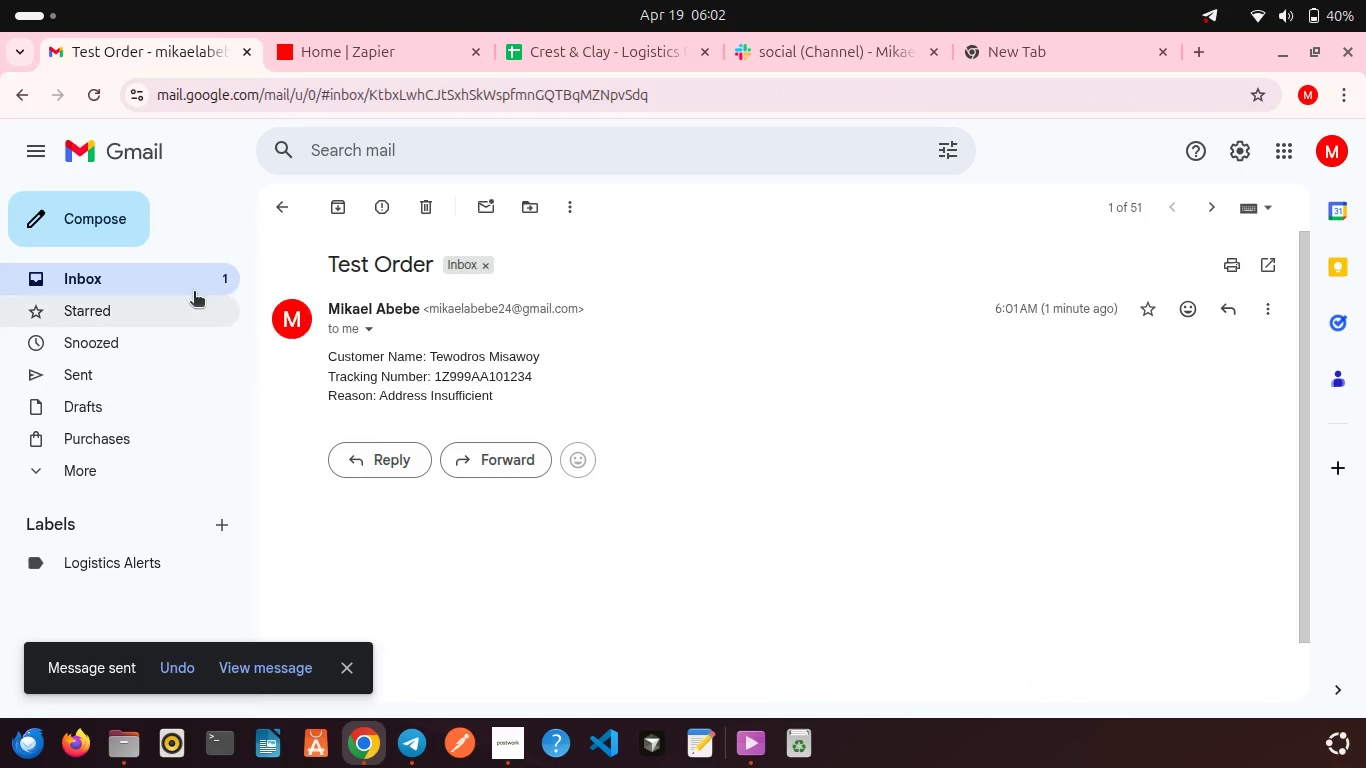 
left_click([184, 286])
 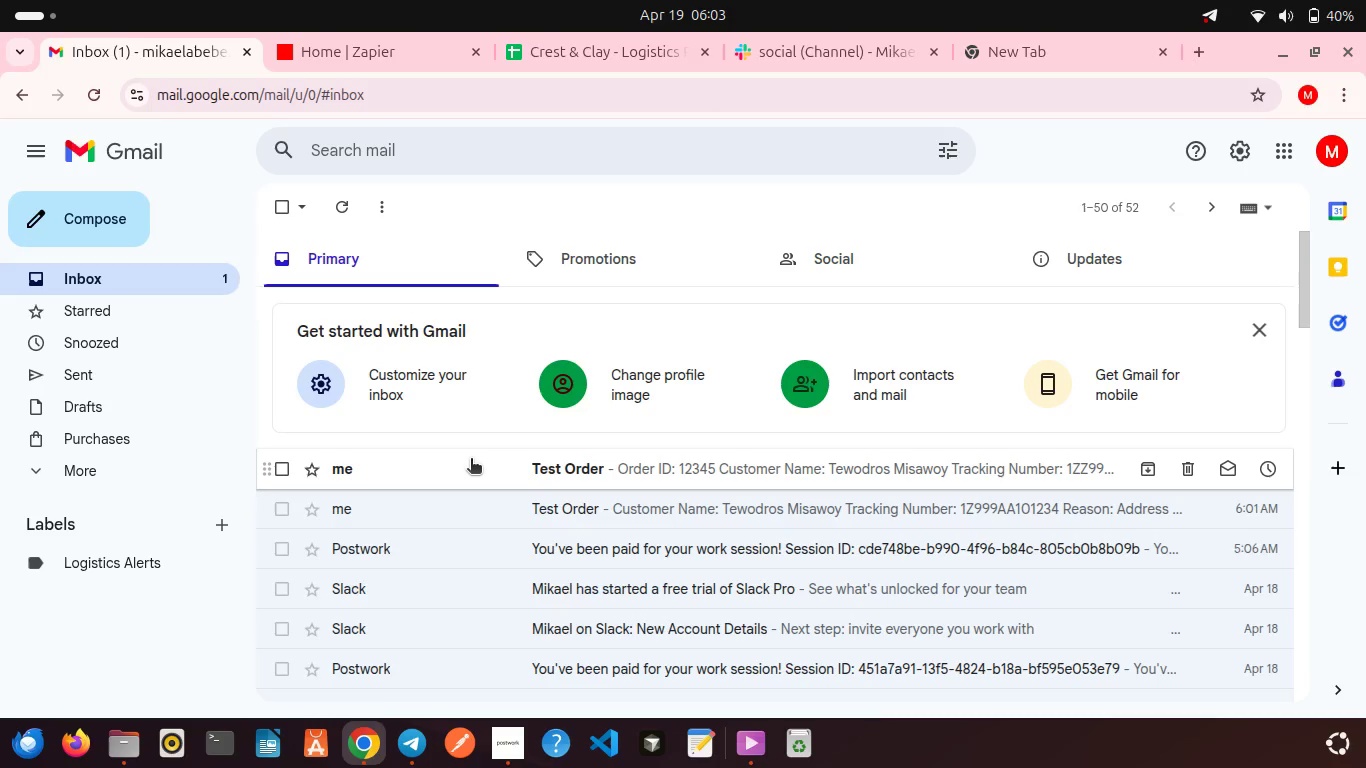 
left_click([471, 460])
 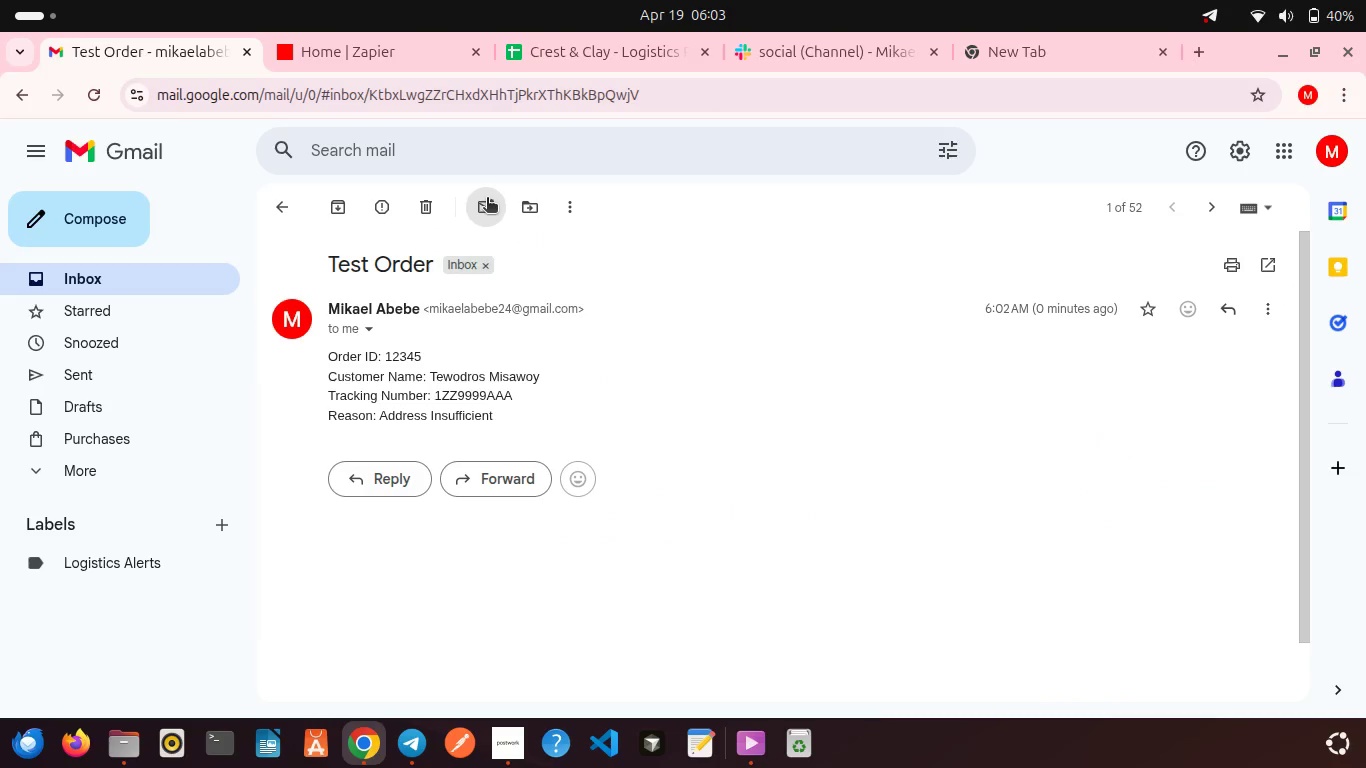 
left_click([487, 199])
 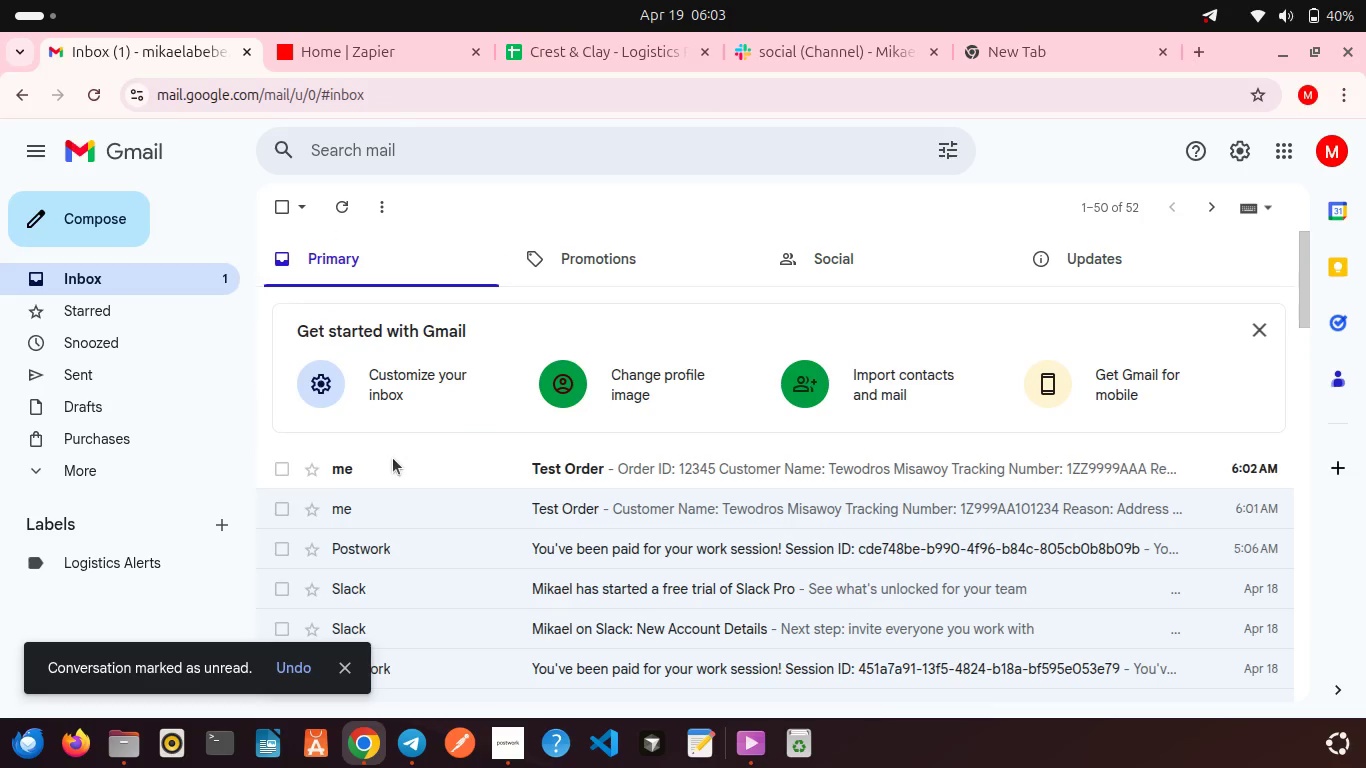 
left_click([393, 467])
 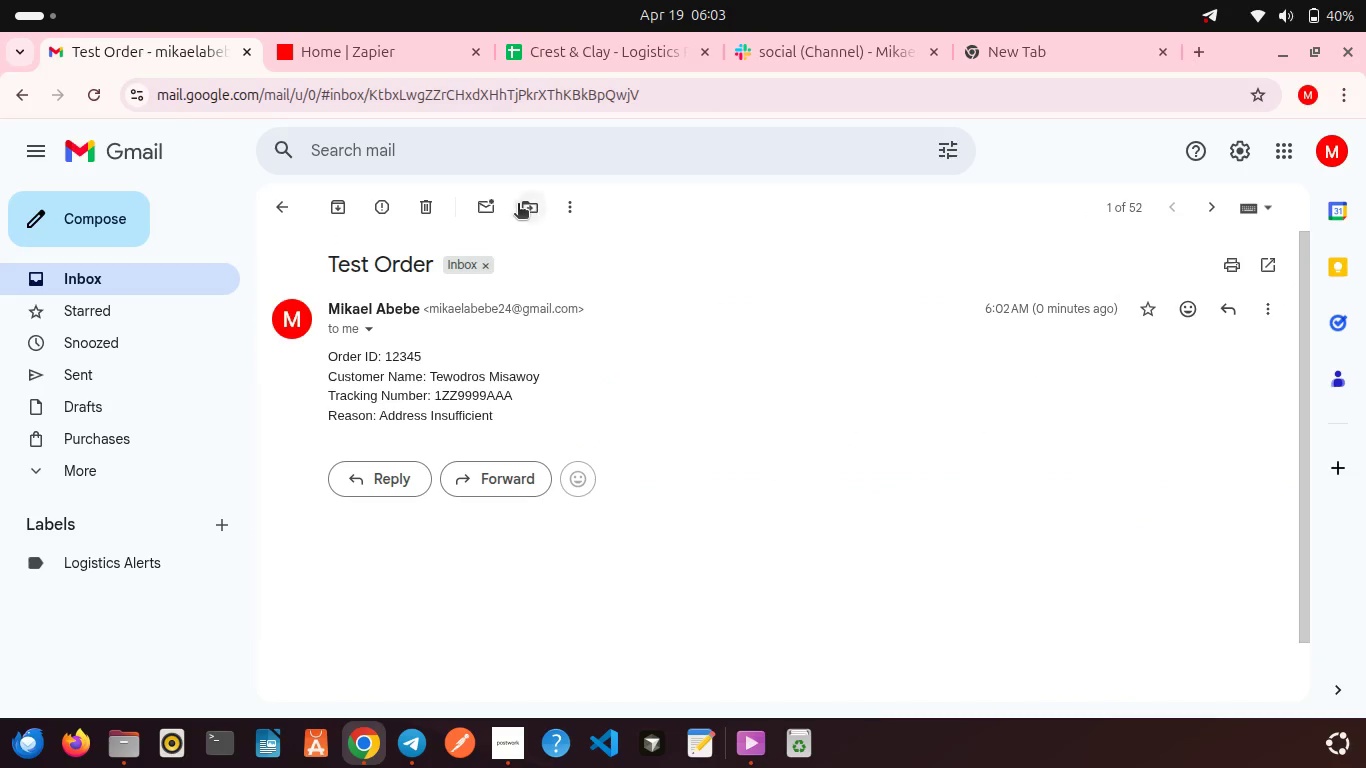 
left_click([518, 205])
 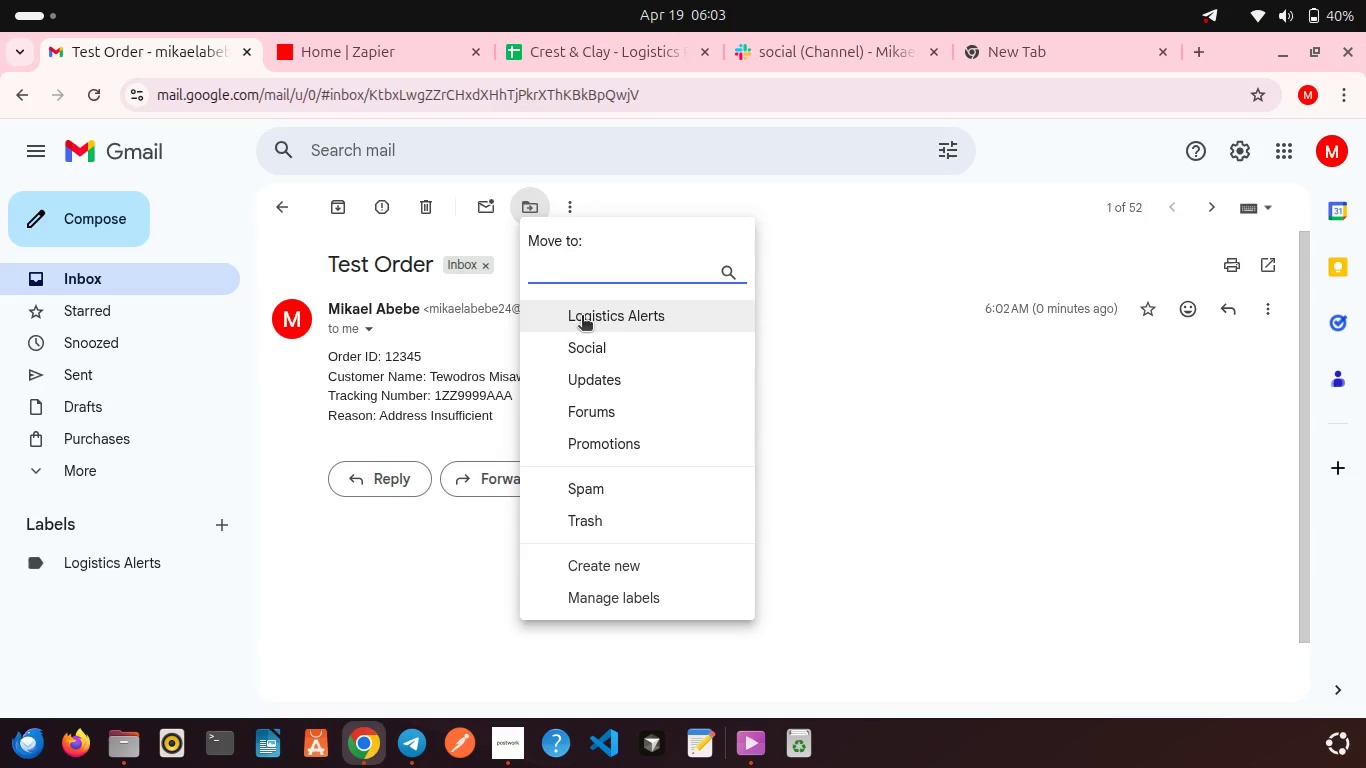 
left_click([582, 317])
 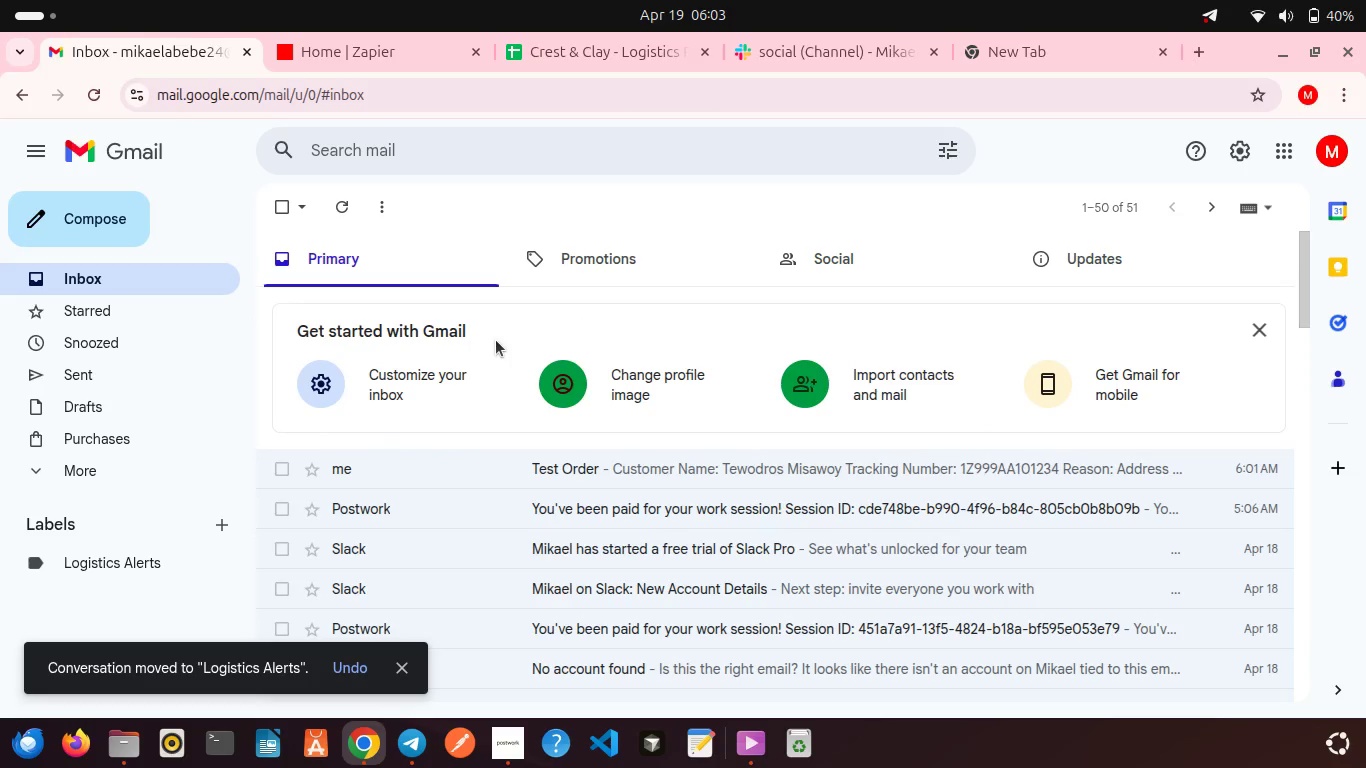 
wait(9.3)
 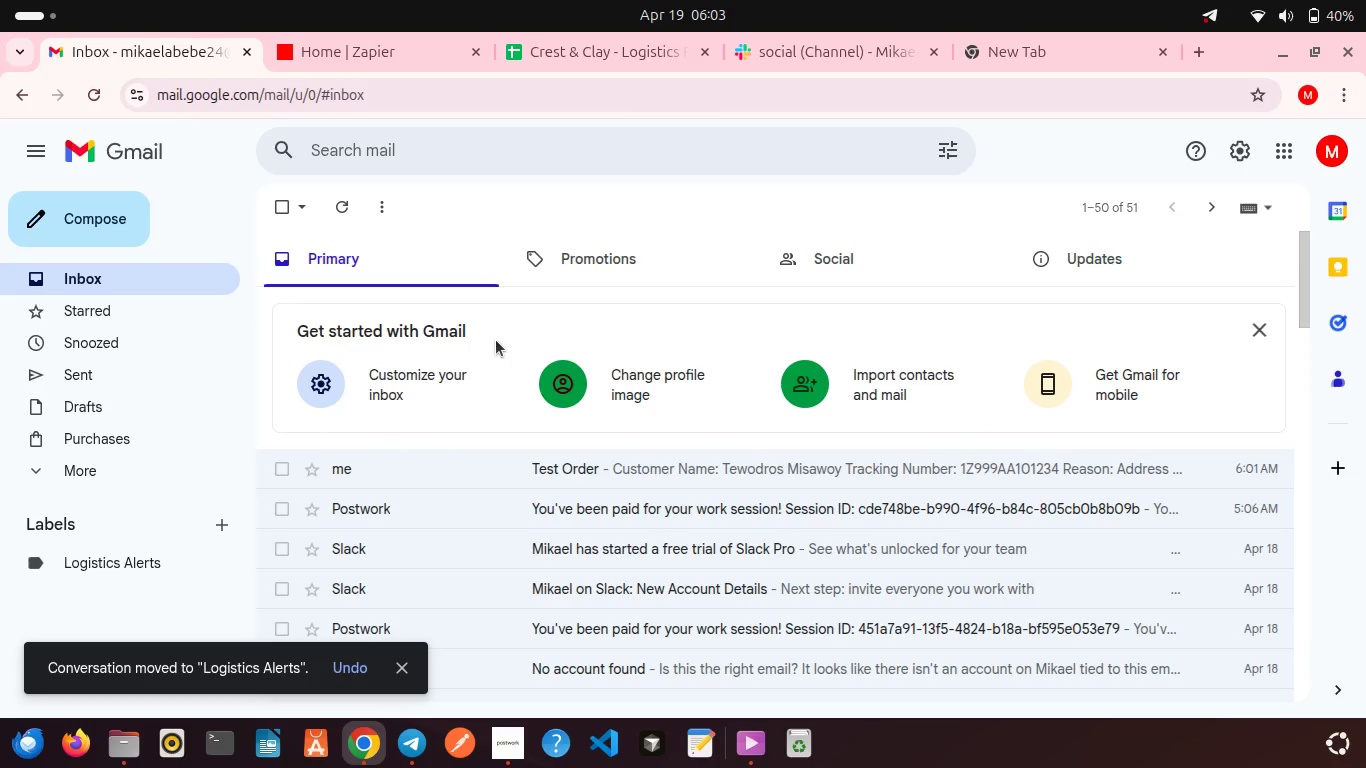 
left_click([409, 45])
 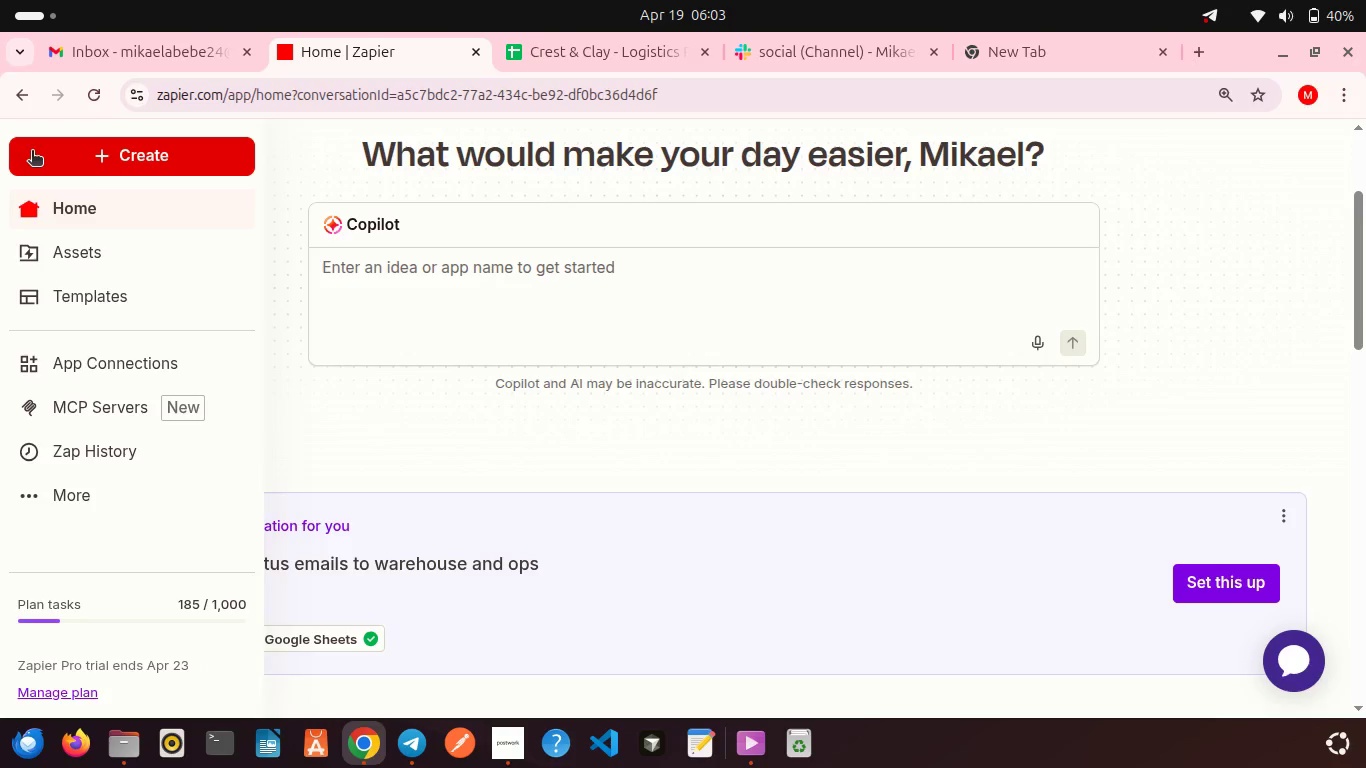 
left_click([89, 147])
 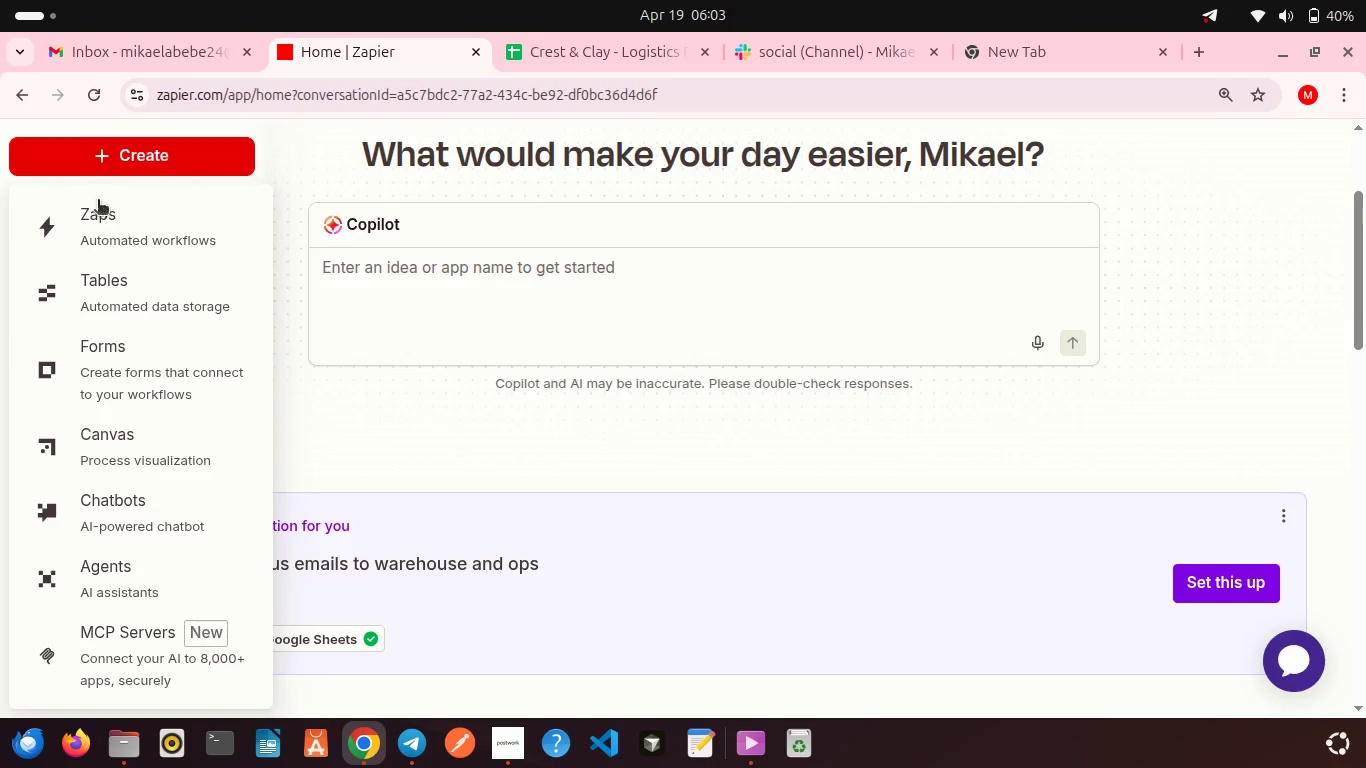 
left_click([102, 215])
 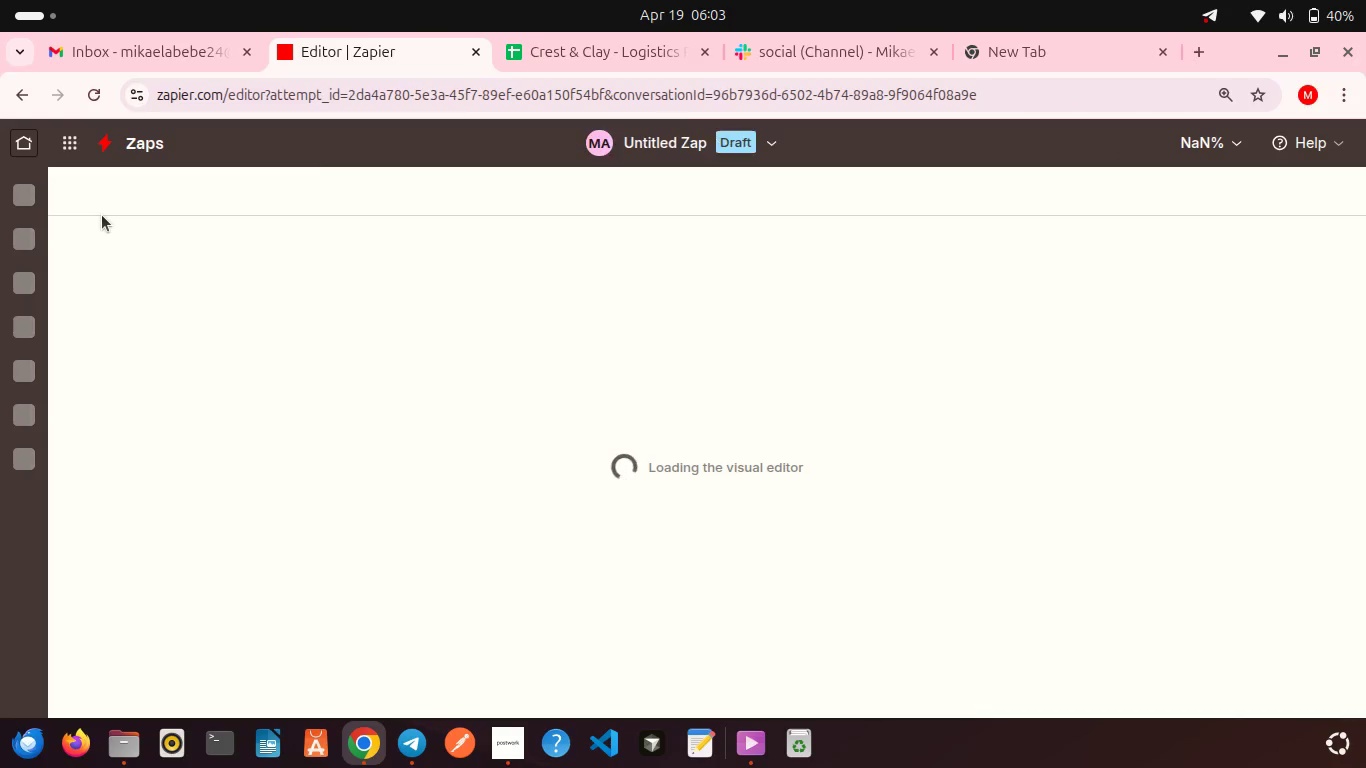 
wait(10.17)
 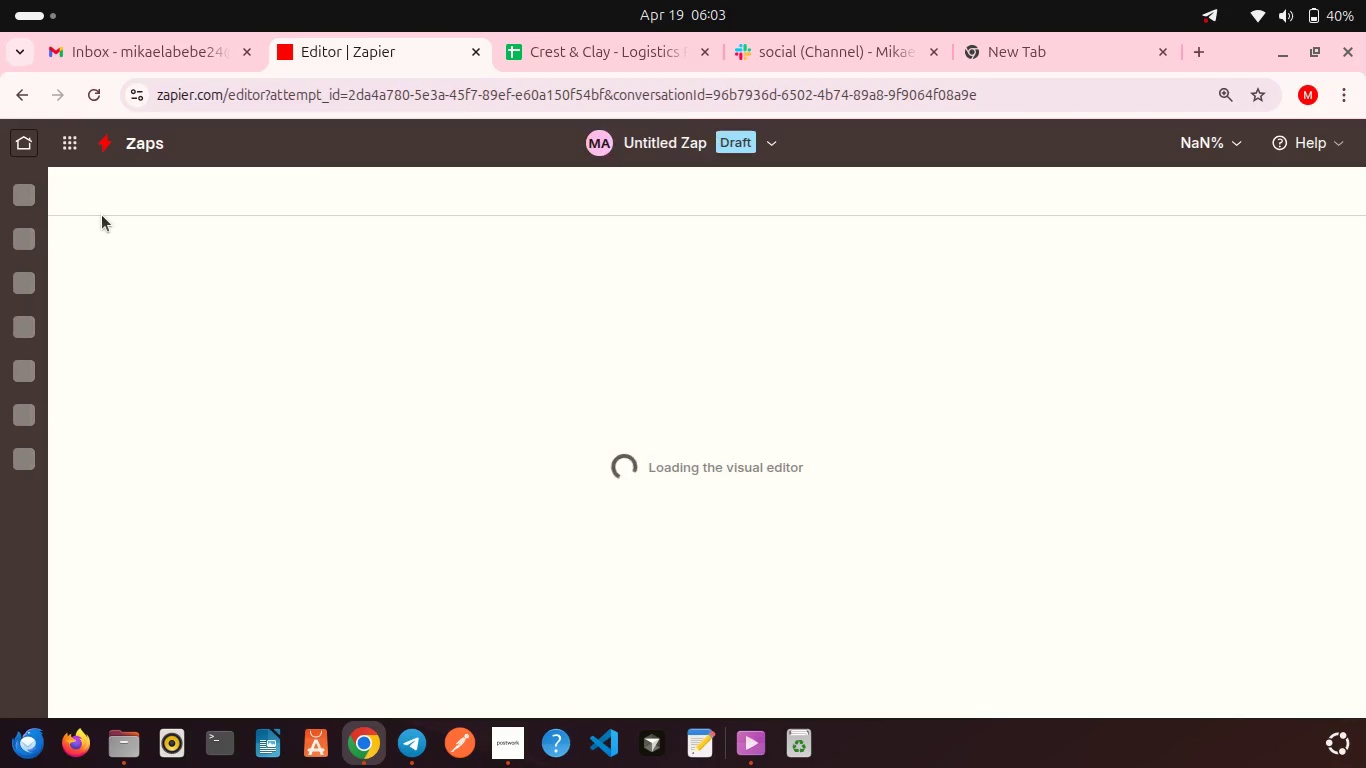 
left_click([635, 299])
 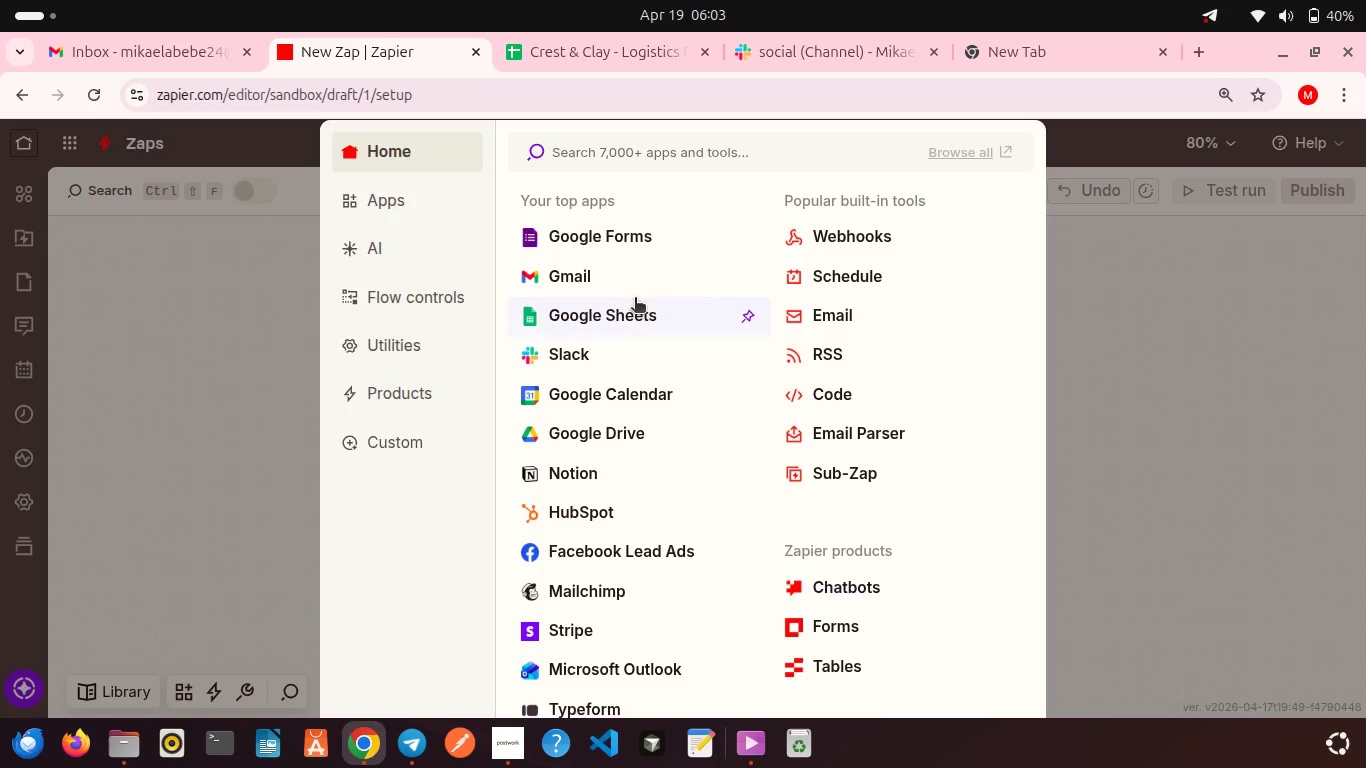 
wait(7.54)
 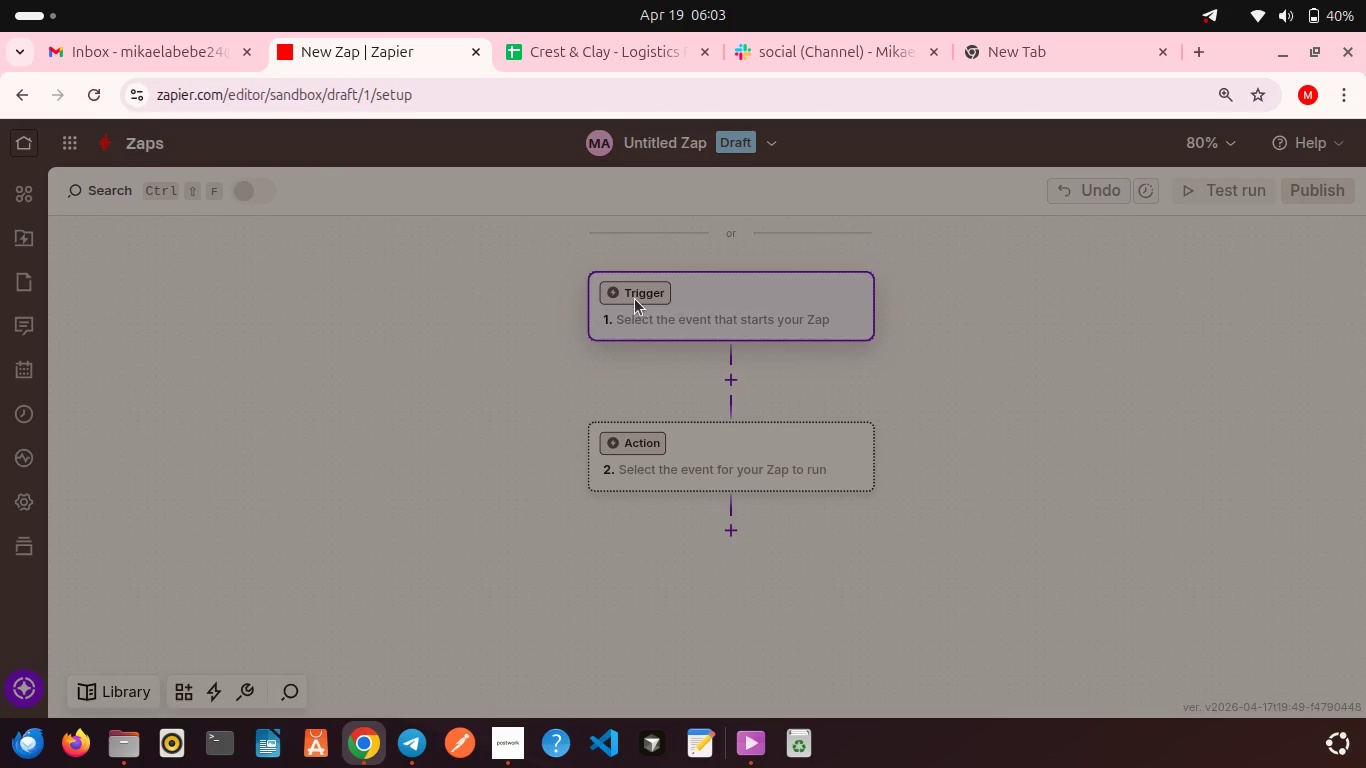 
left_click([571, 278])
 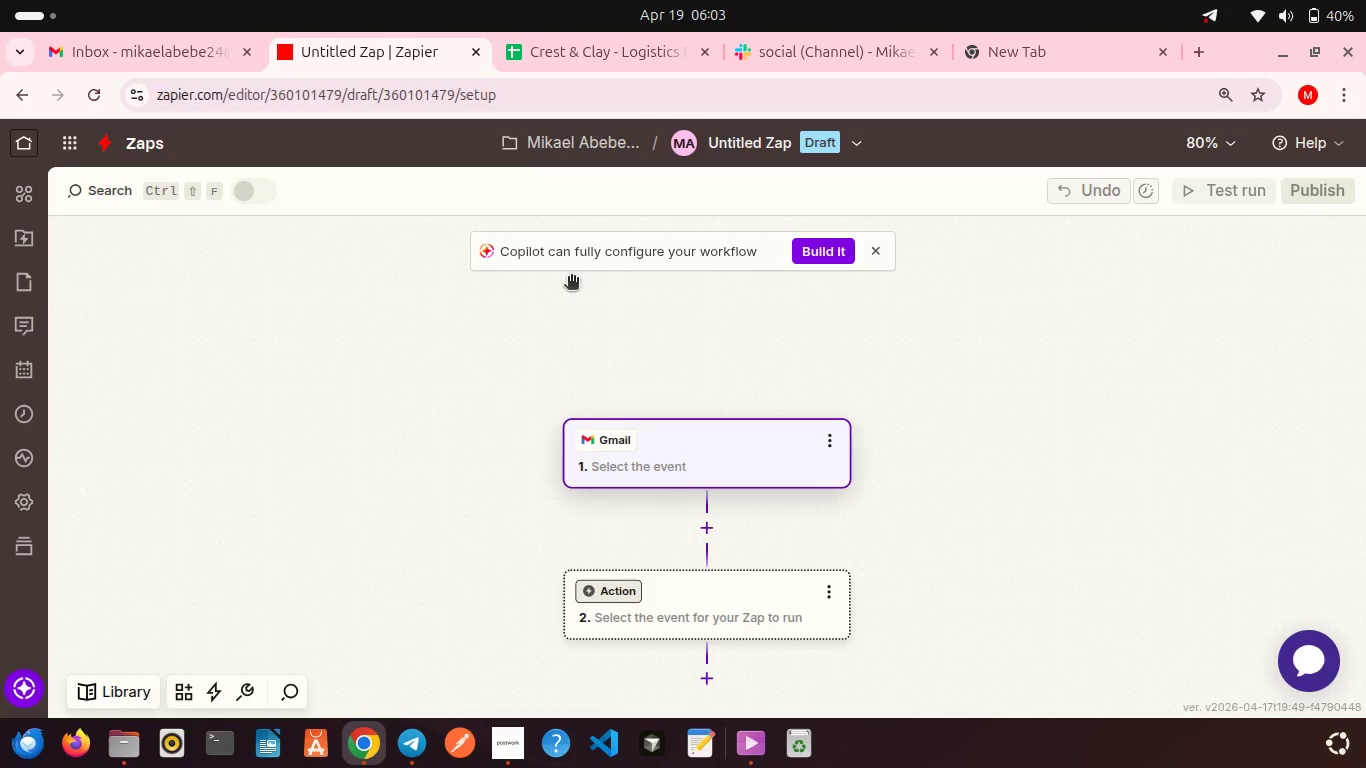 
scroll: coordinate [548, 333], scroll_direction: down, amount: 4.0
 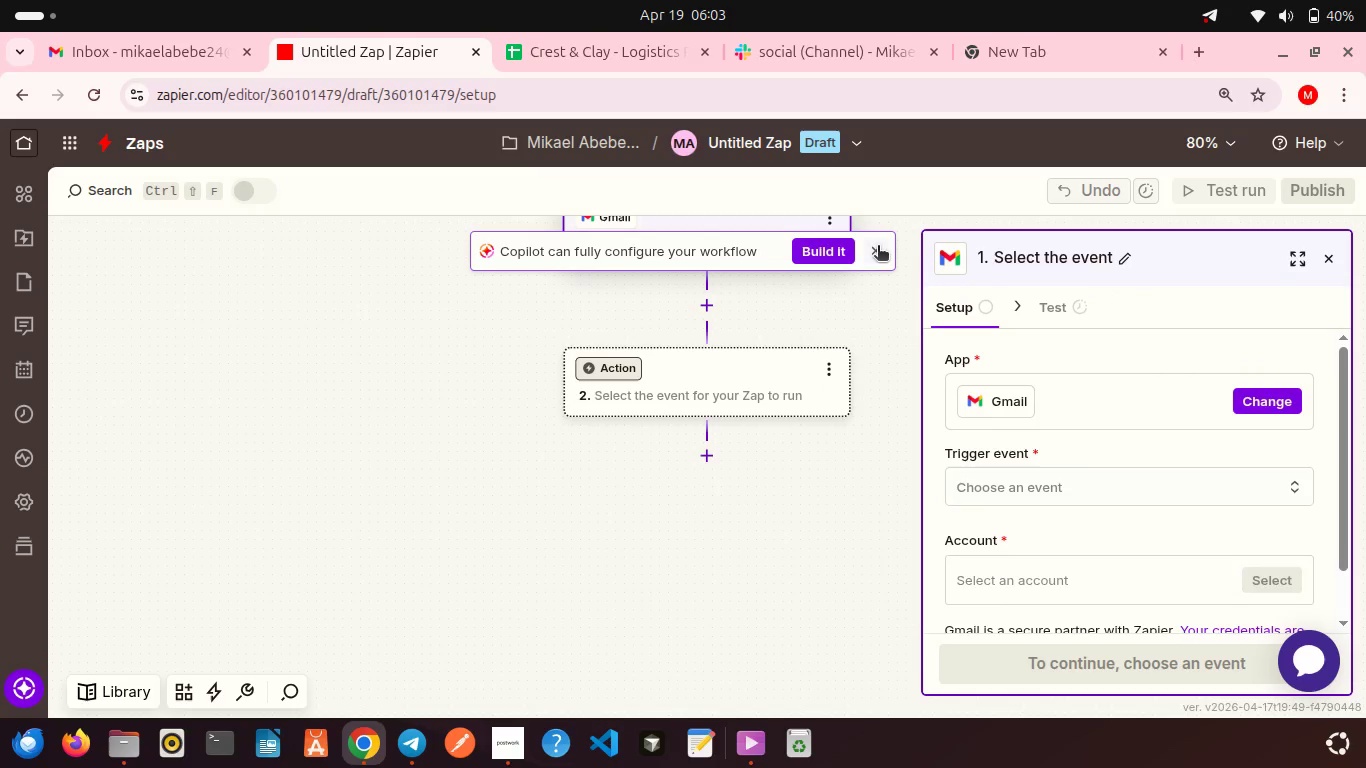 
left_click([878, 247])
 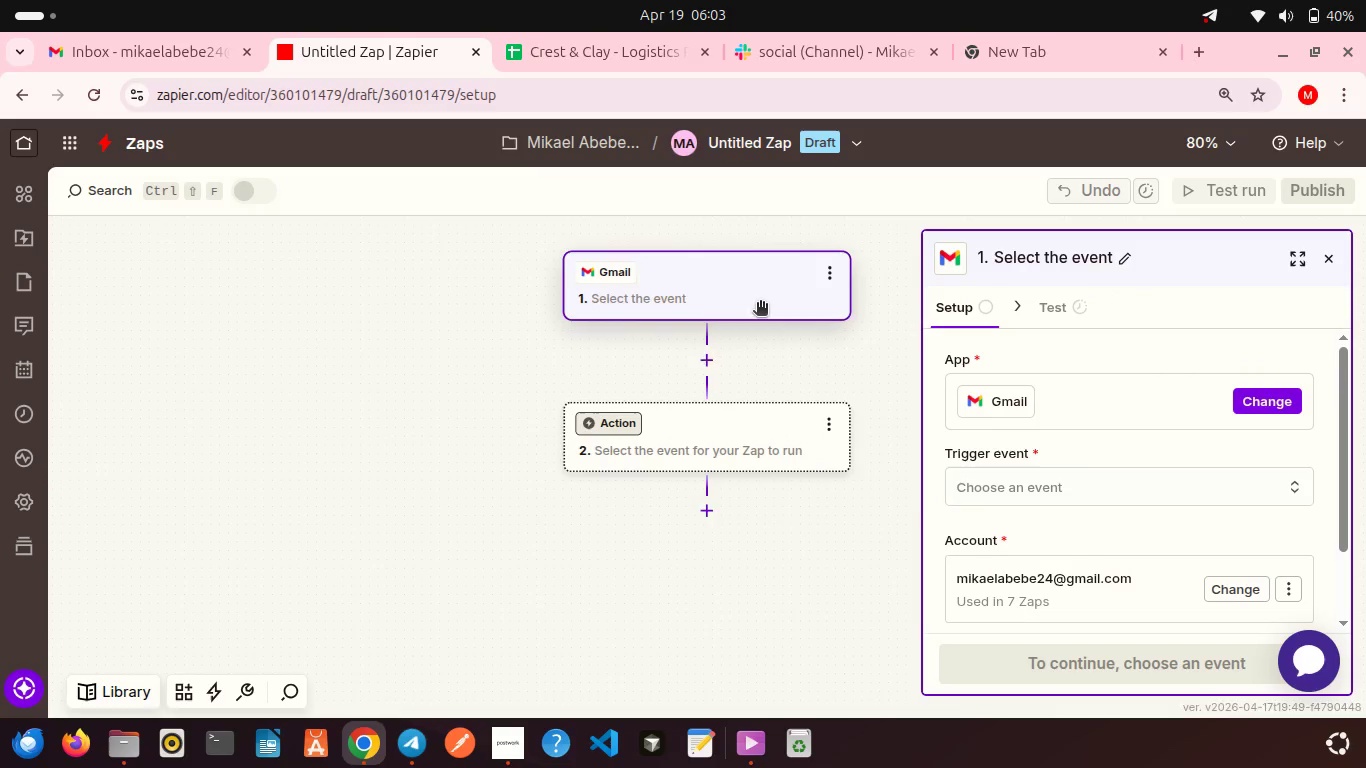 
scroll: coordinate [760, 304], scroll_direction: up, amount: 1.0
 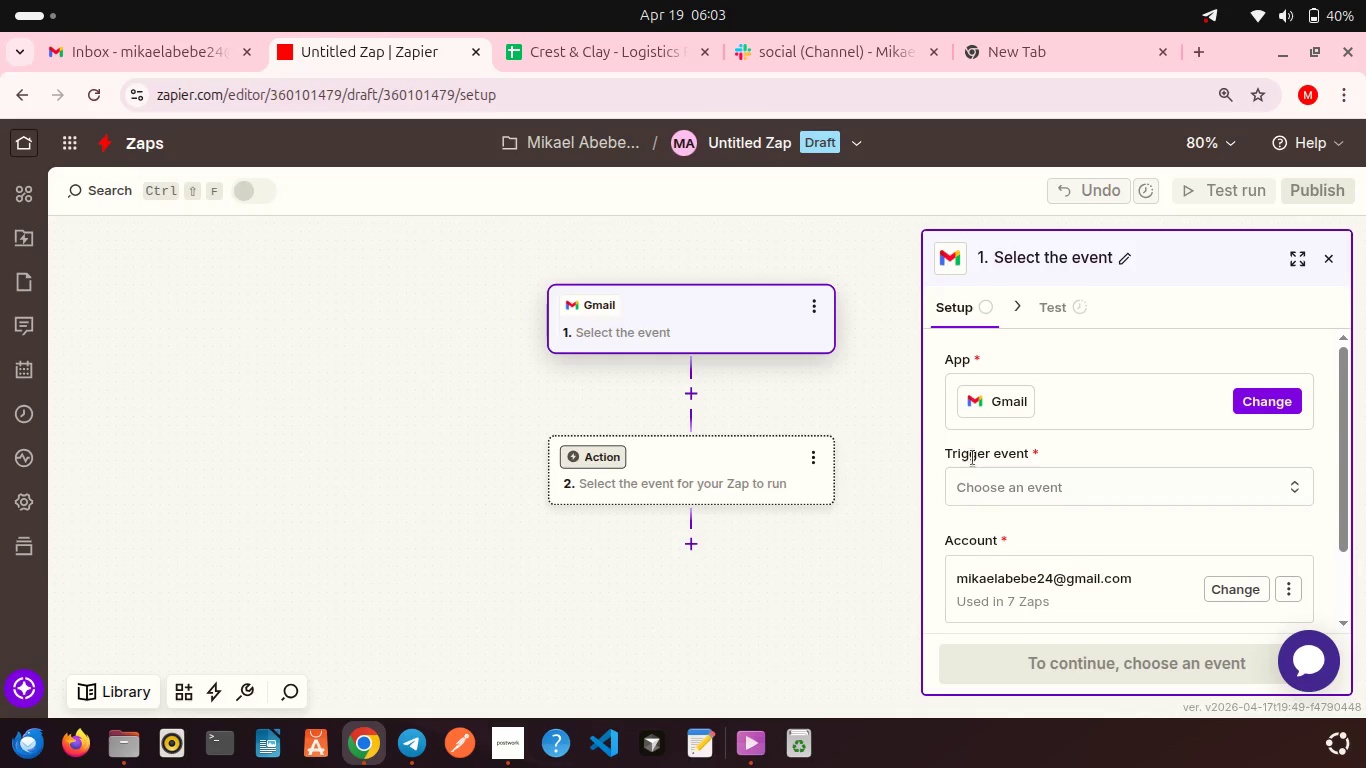 
left_click([1001, 476])
 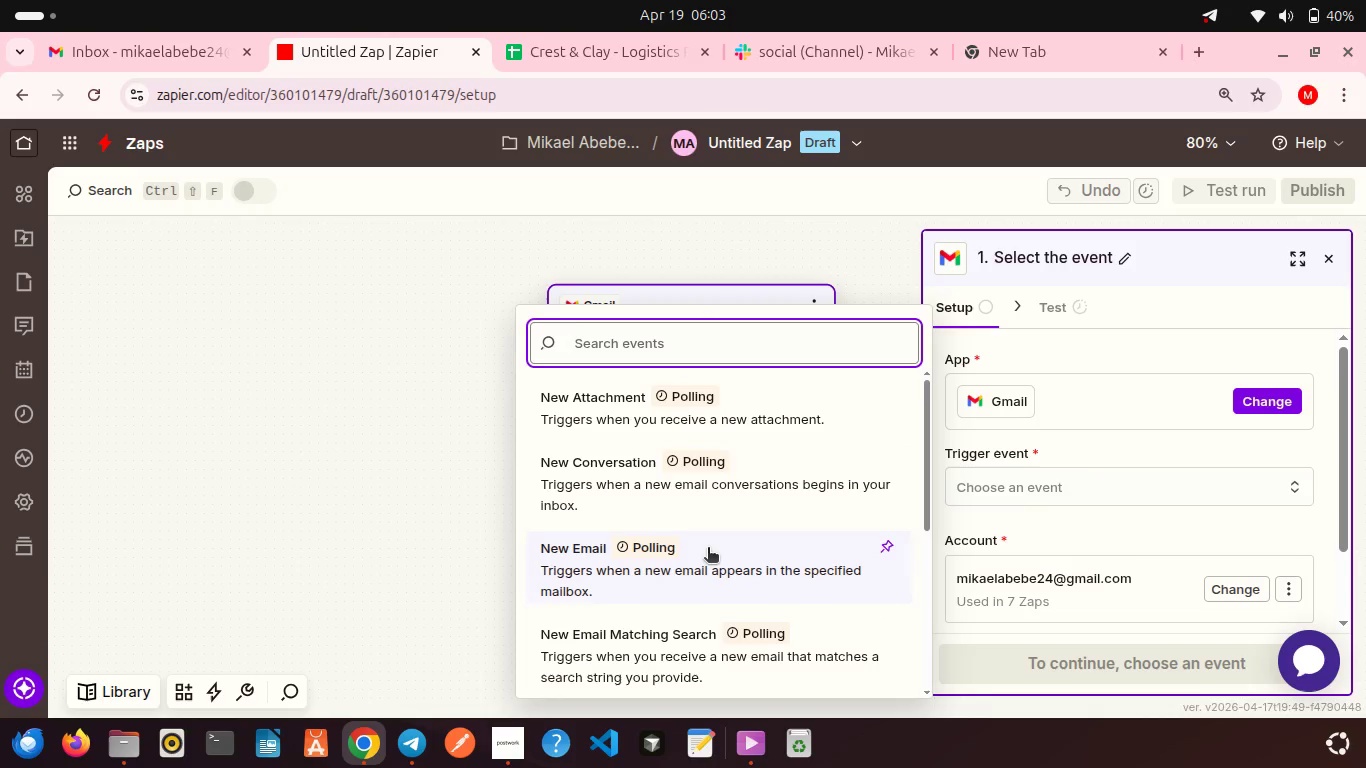 
scroll: coordinate [708, 549], scroll_direction: down, amount: 2.0
 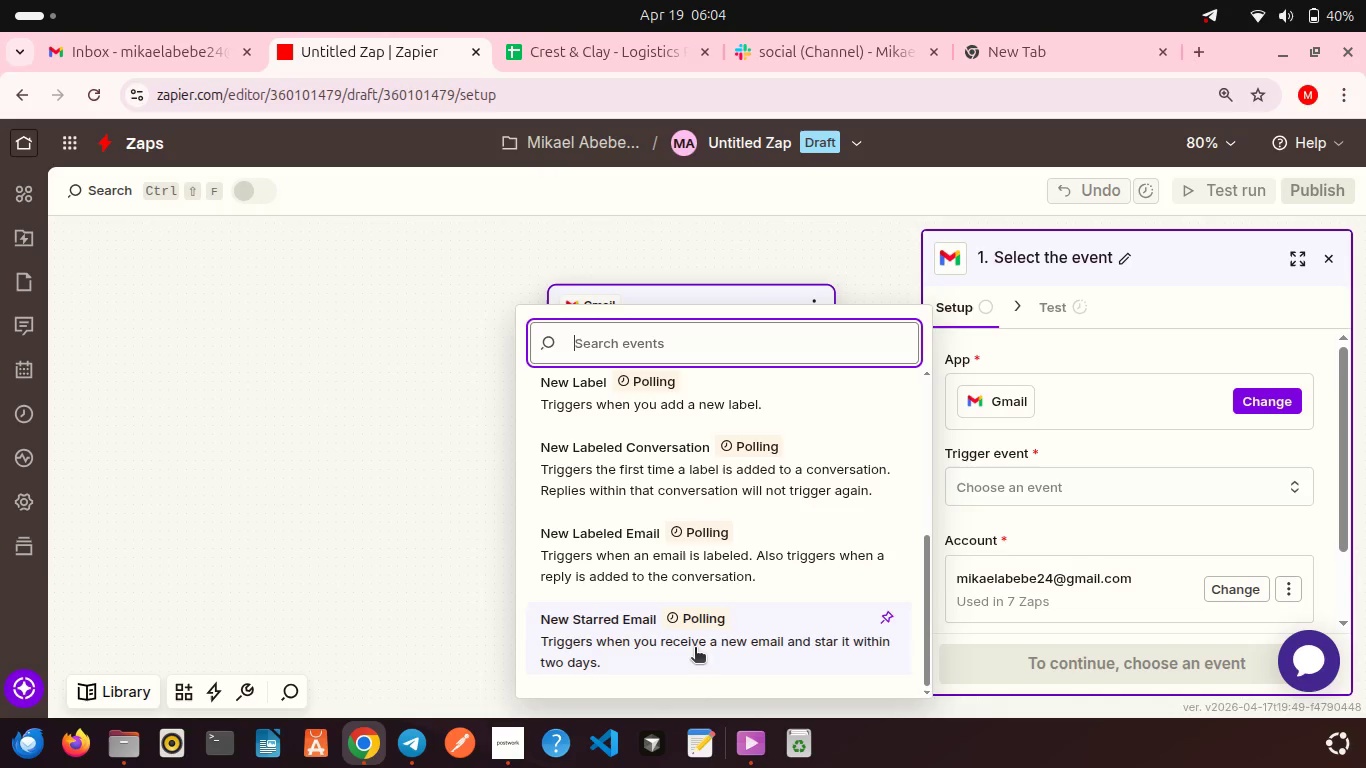 
wait(12.2)
 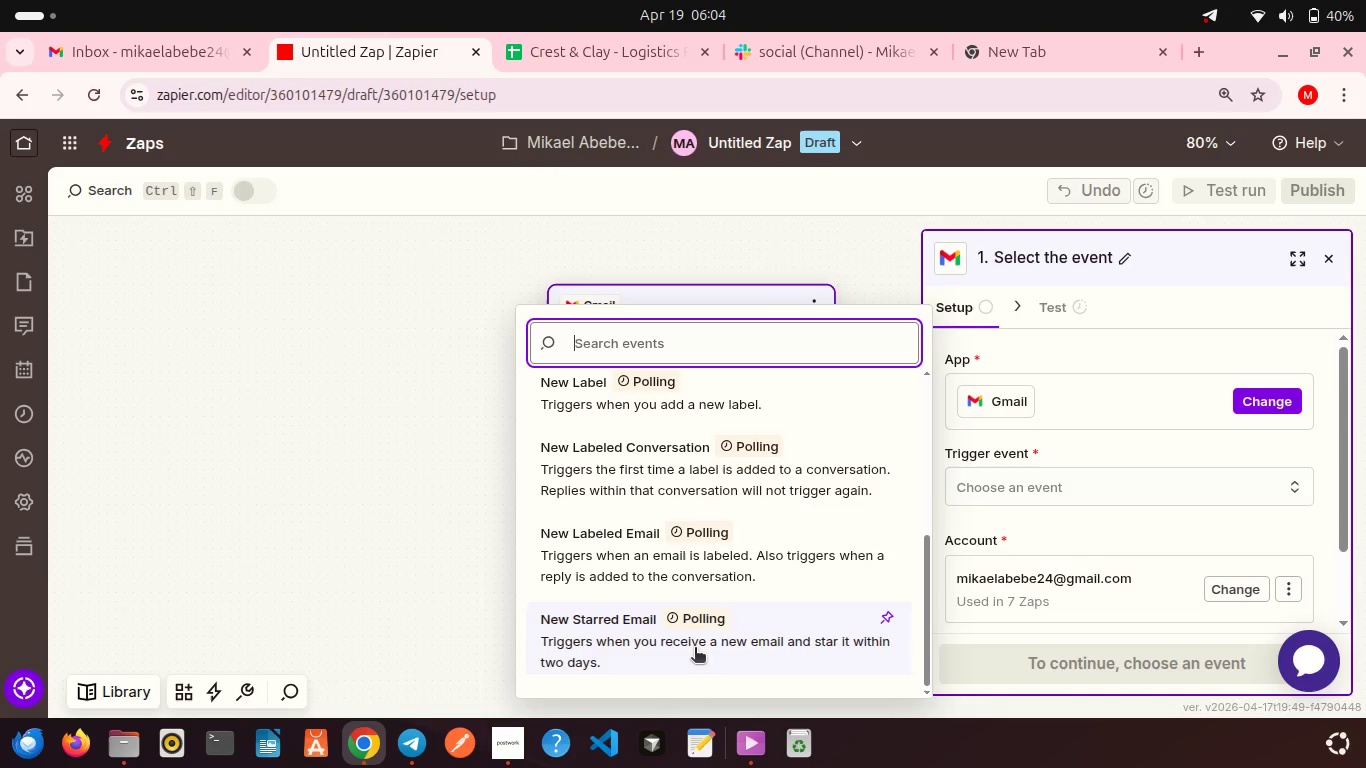 
left_click([715, 558])
 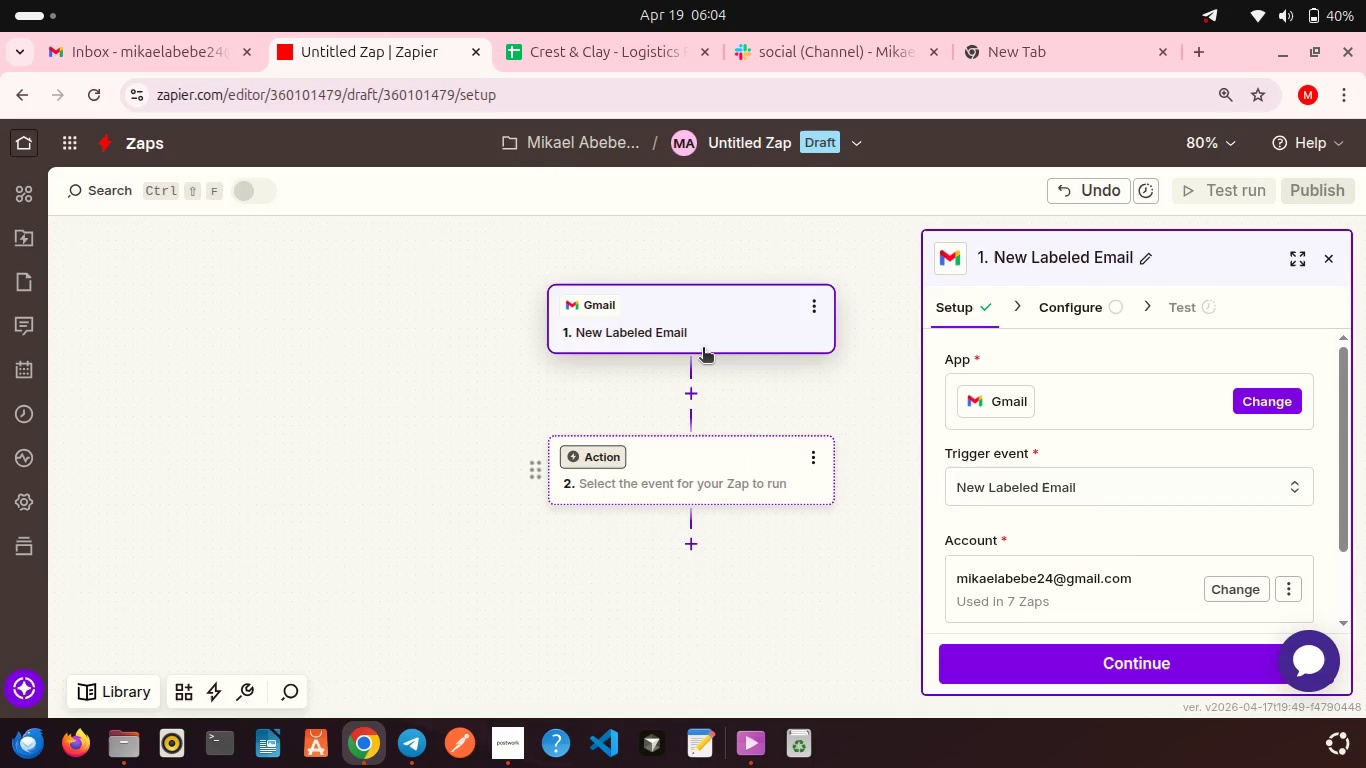 
left_click([703, 349])
 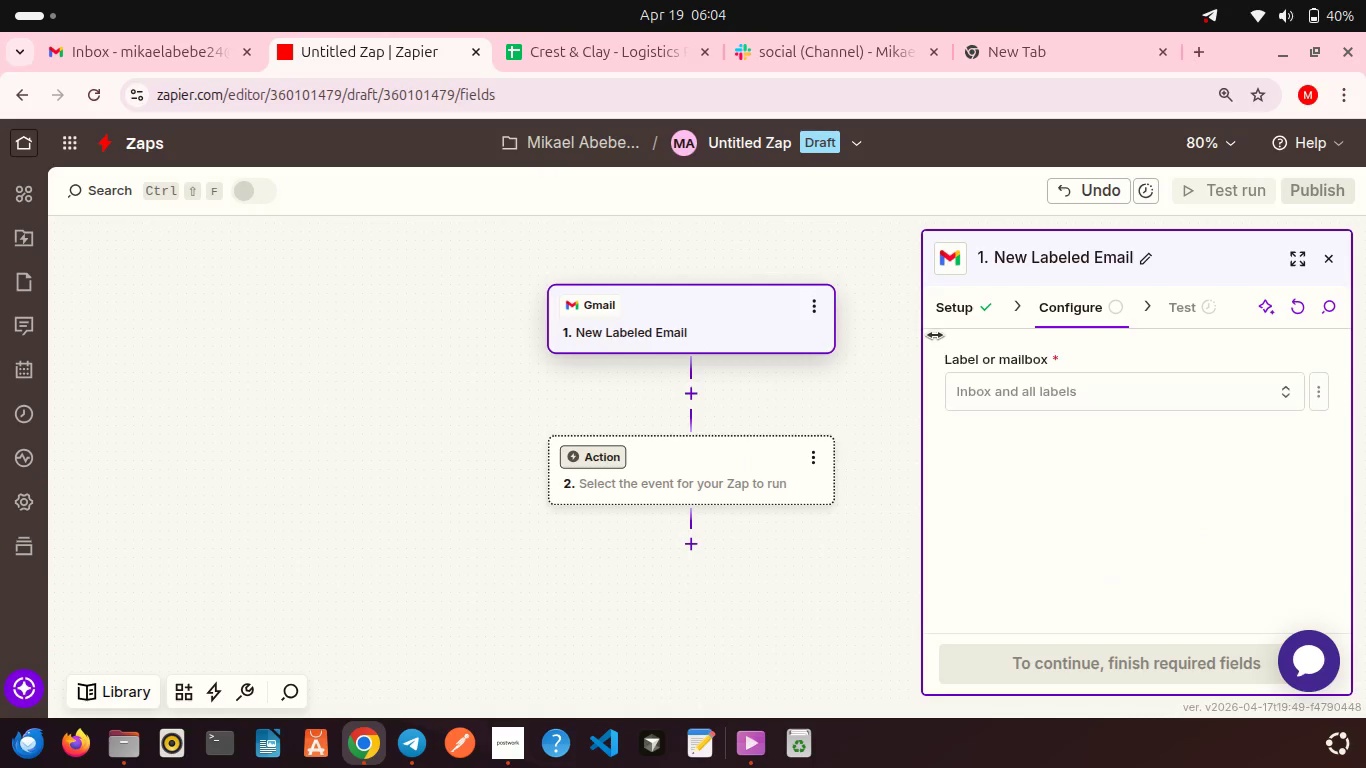 
left_click([951, 320])
 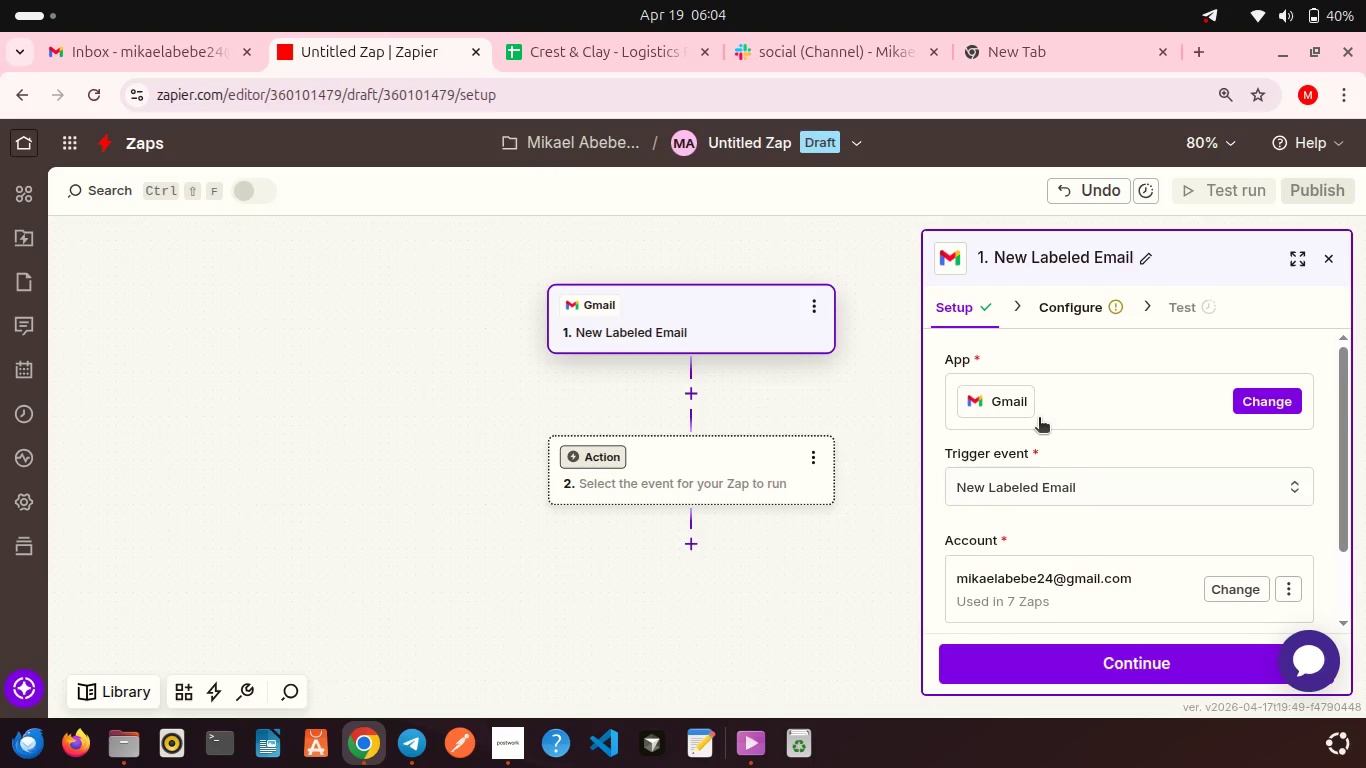 
scroll: coordinate [1039, 419], scroll_direction: down, amount: 8.0
 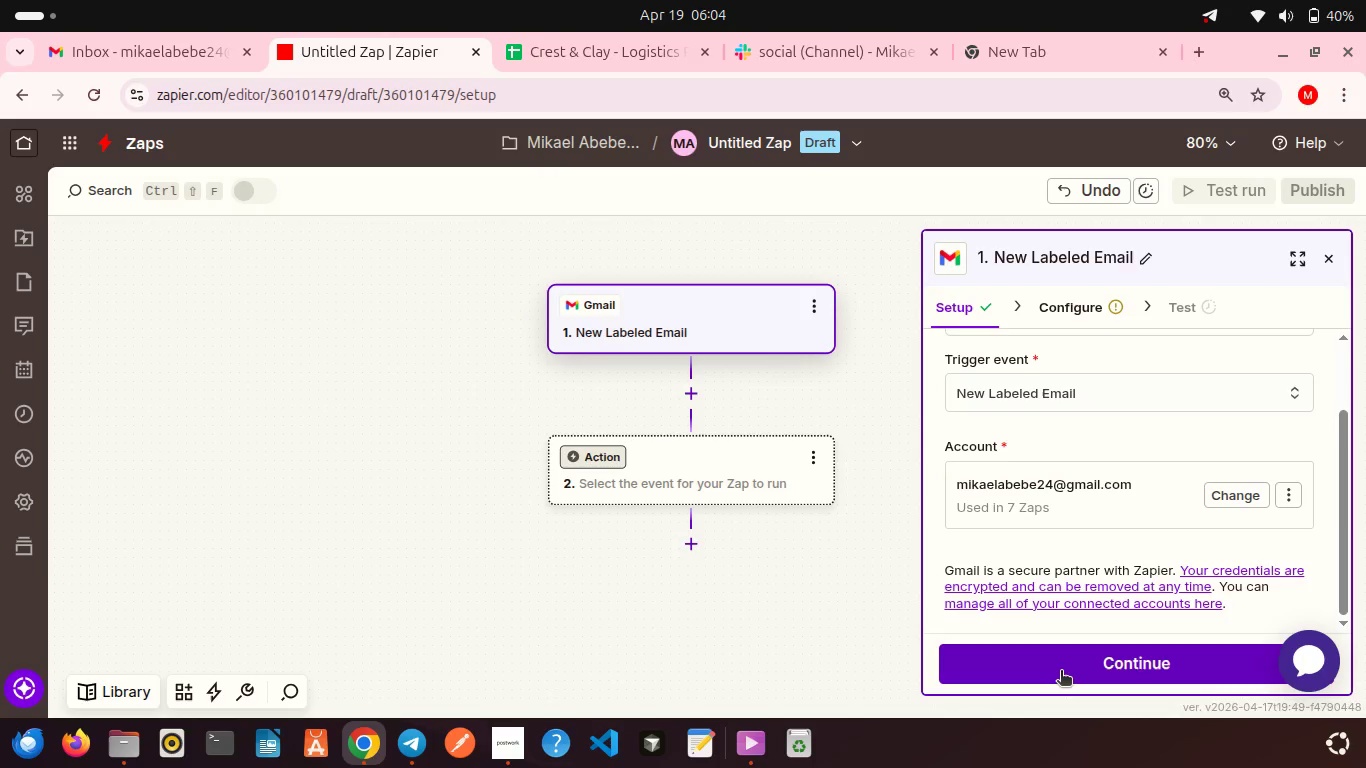 
left_click([1061, 672])
 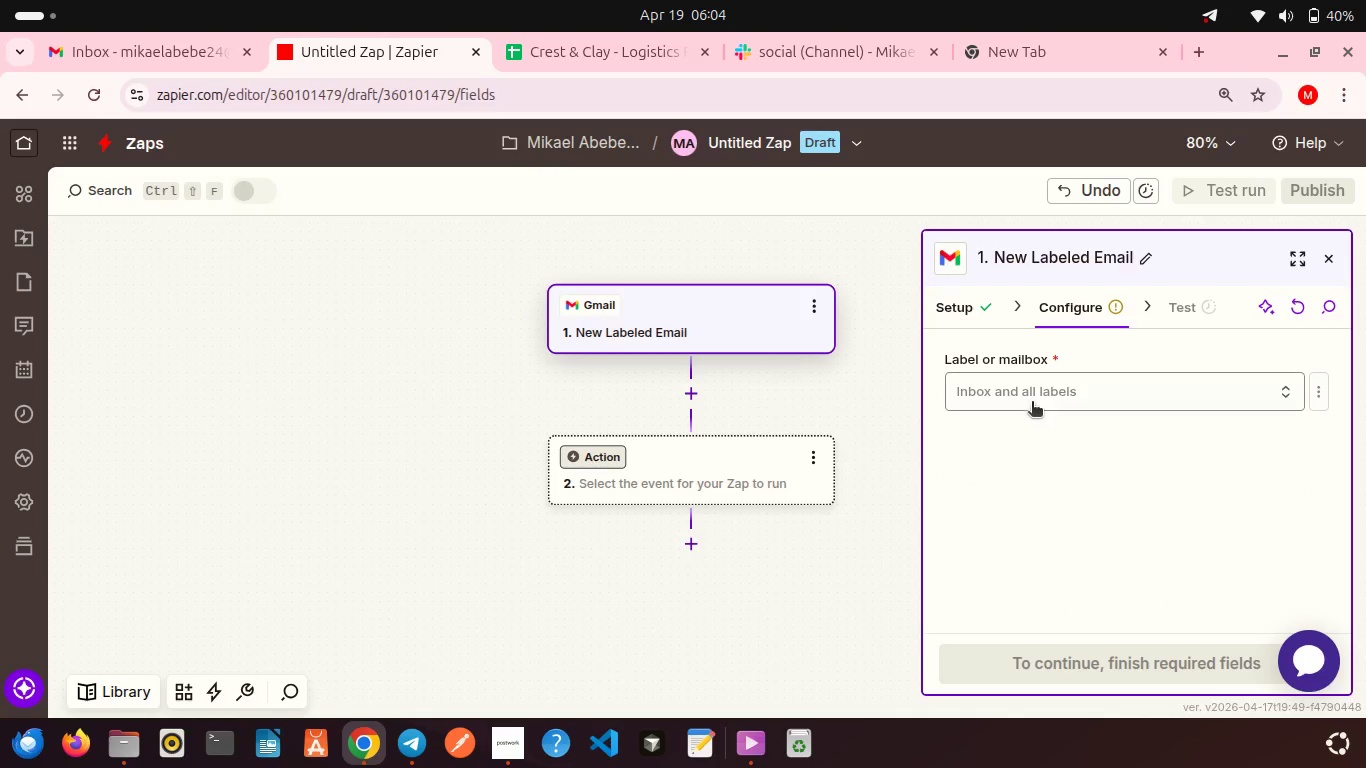 
left_click([1032, 403])
 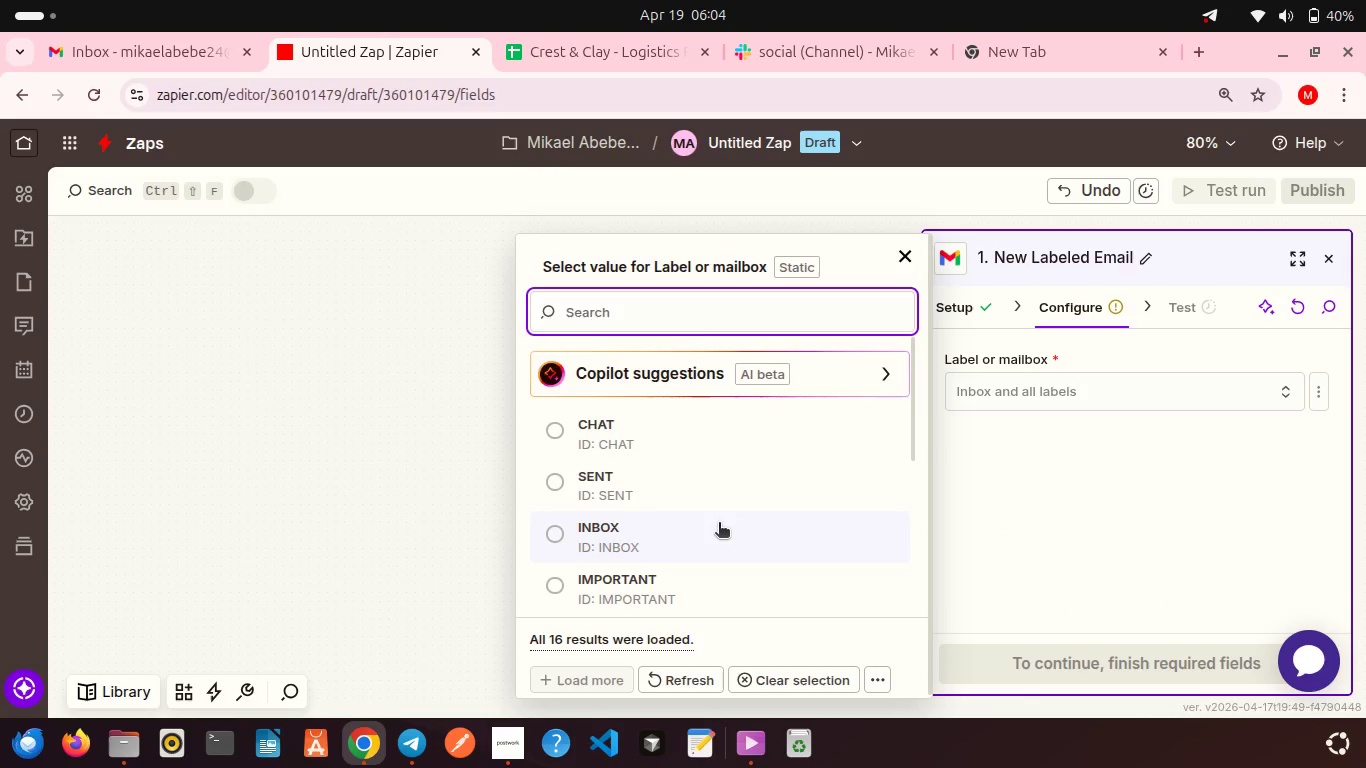 
scroll: coordinate [719, 524], scroll_direction: down, amount: 10.0
 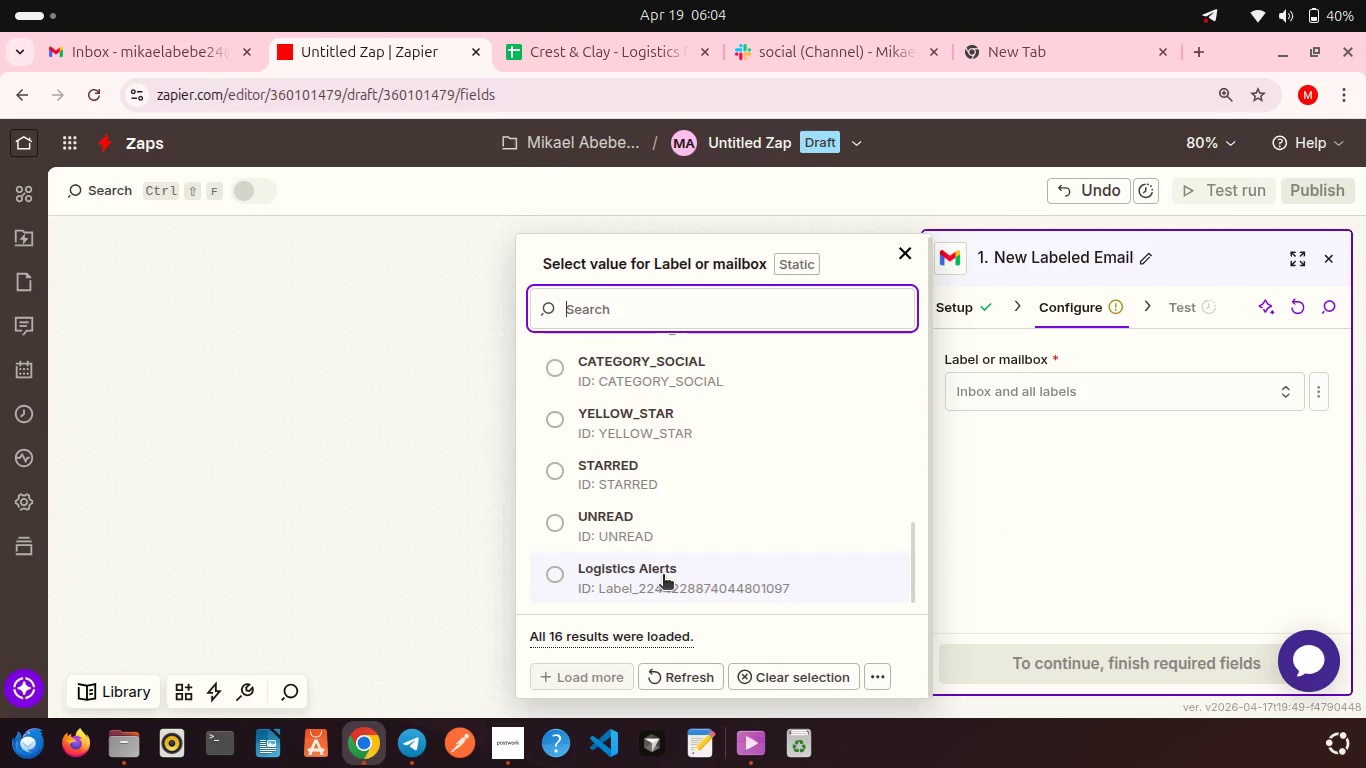 
left_click([663, 576])
 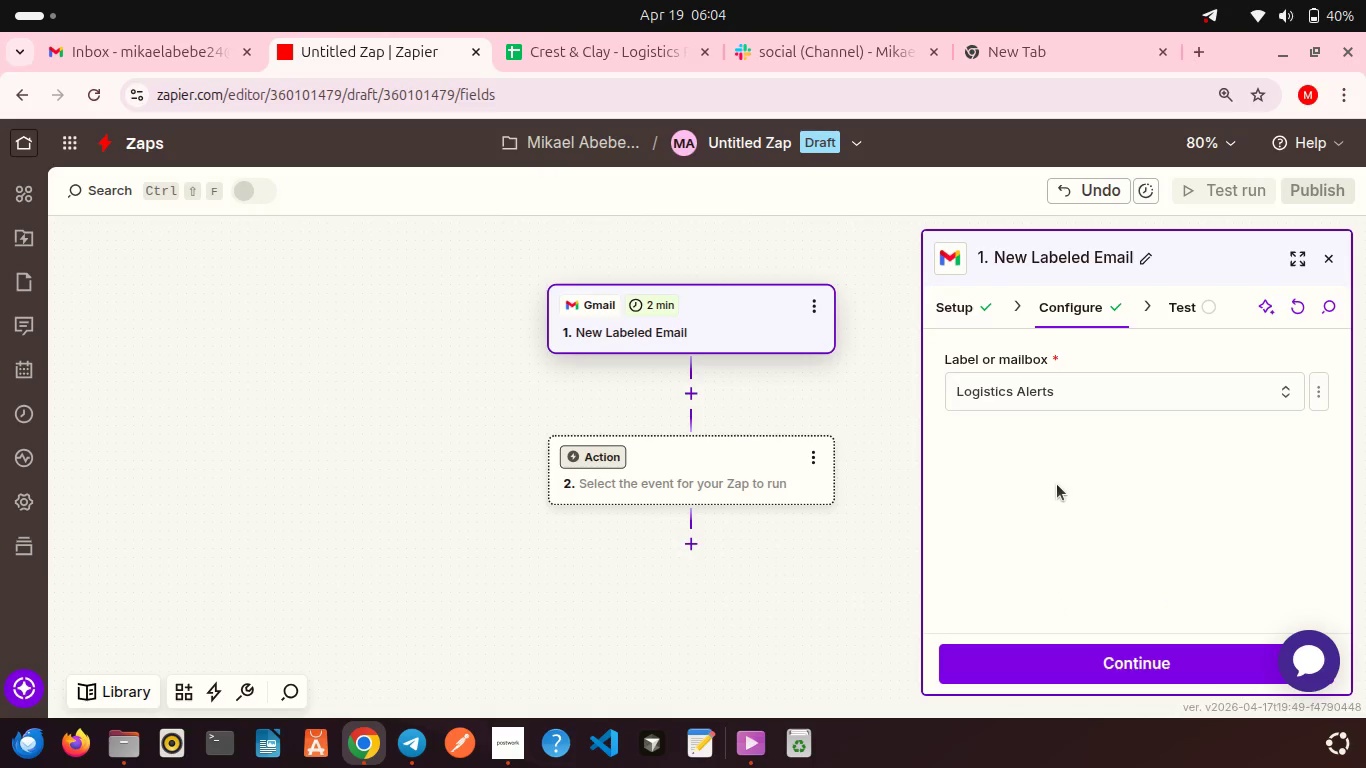 
scroll: coordinate [1057, 484], scroll_direction: down, amount: 3.0
 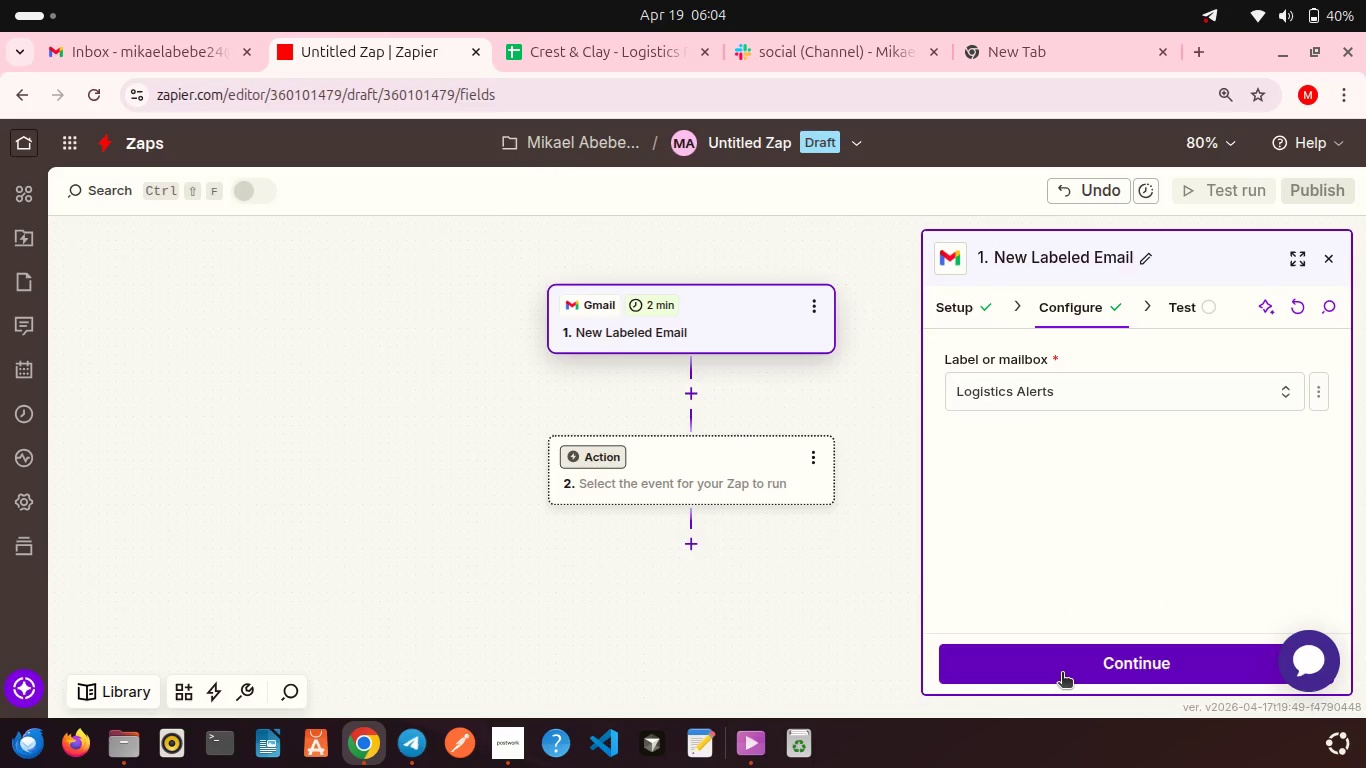 
left_click([1062, 674])
 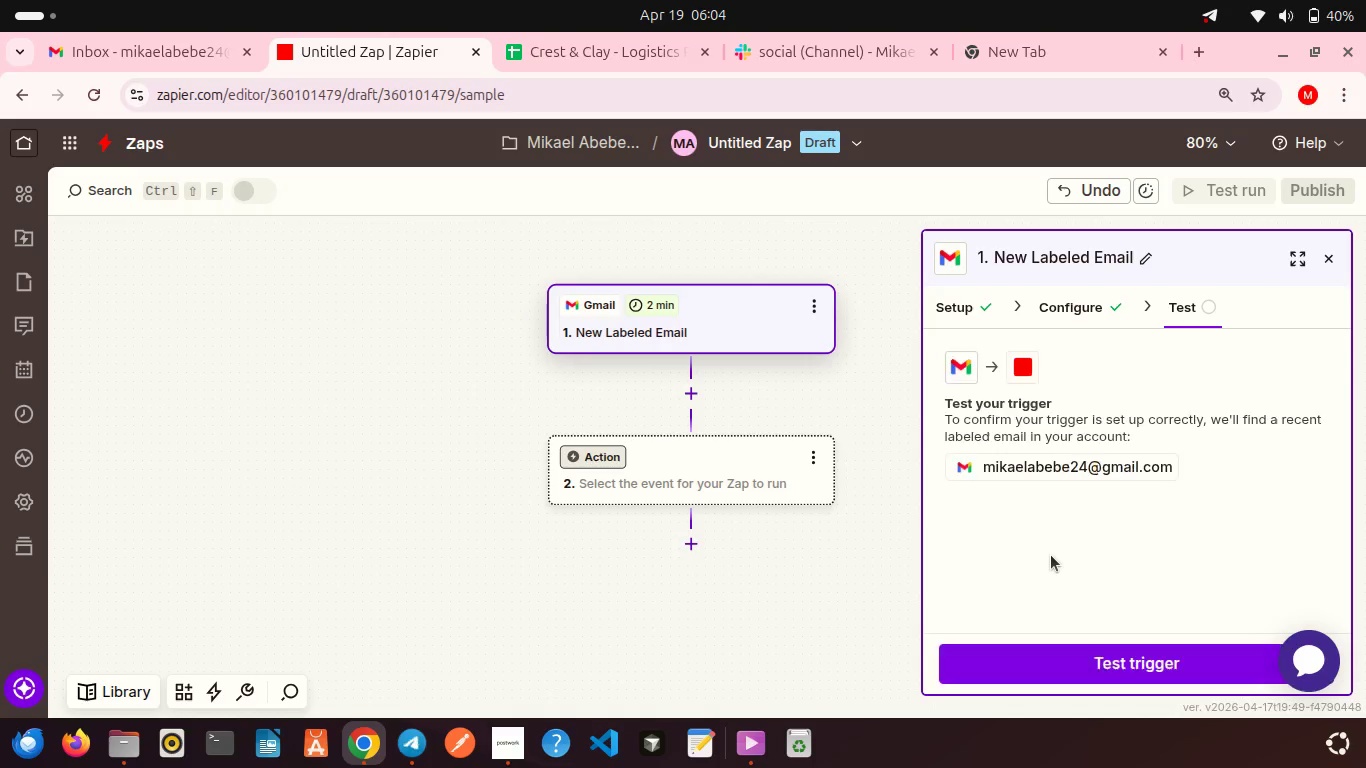 
scroll: coordinate [1051, 555], scroll_direction: down, amount: 6.0
 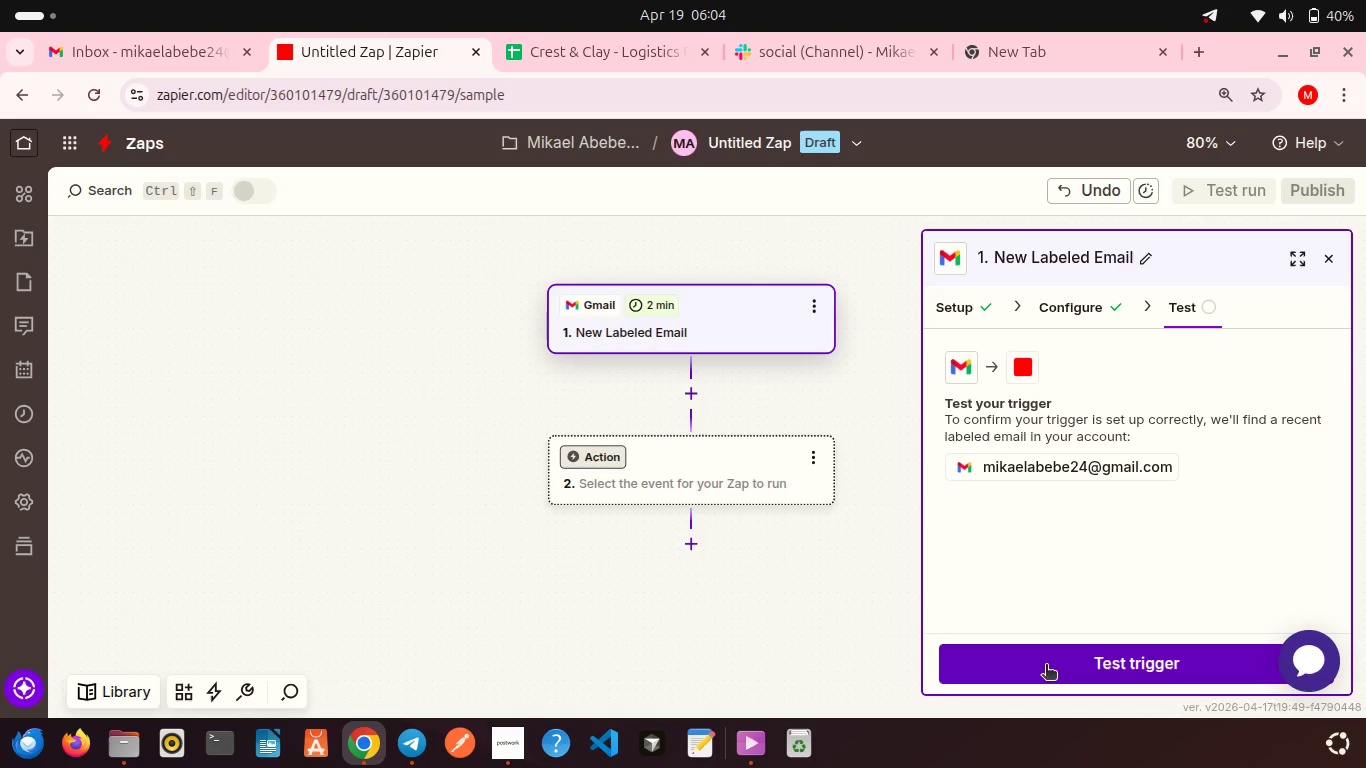 
left_click([1046, 666])
 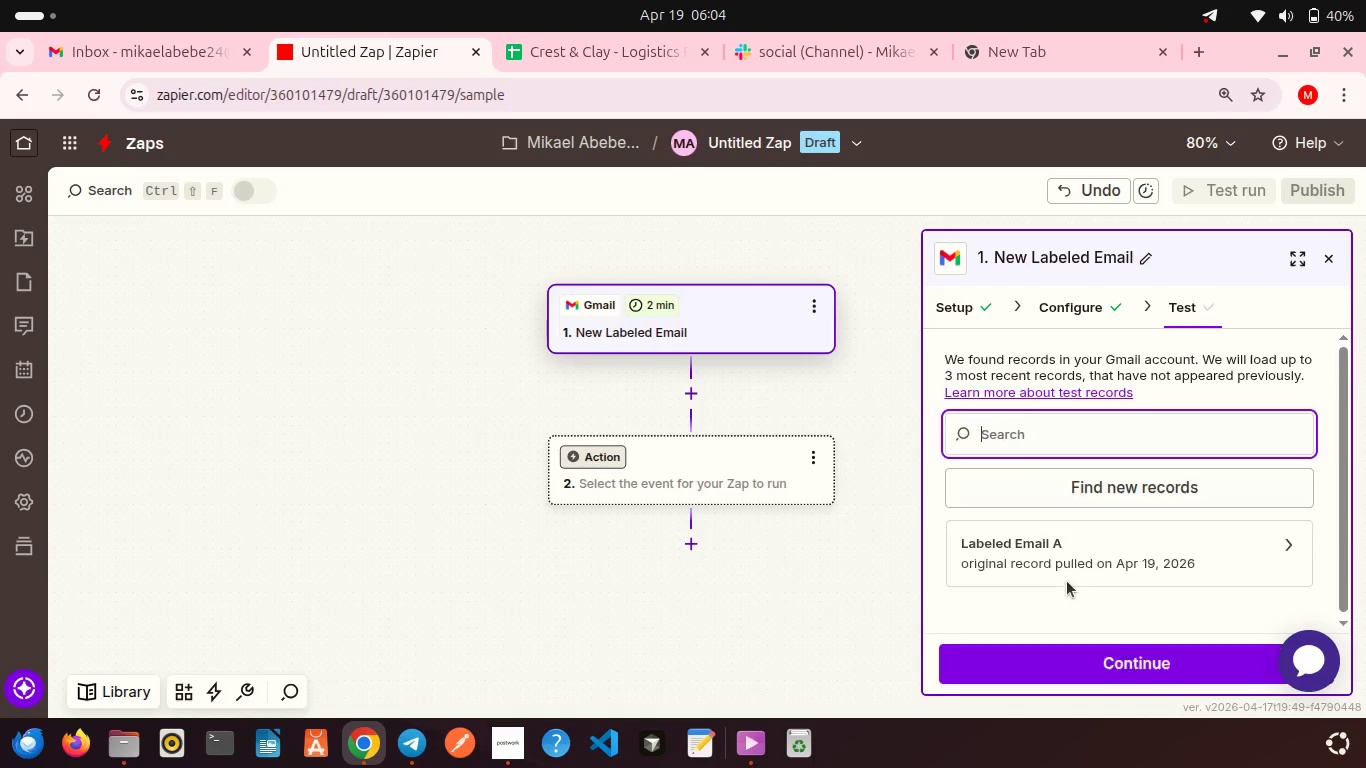 
scroll: coordinate [1067, 581], scroll_direction: down, amount: 3.0
 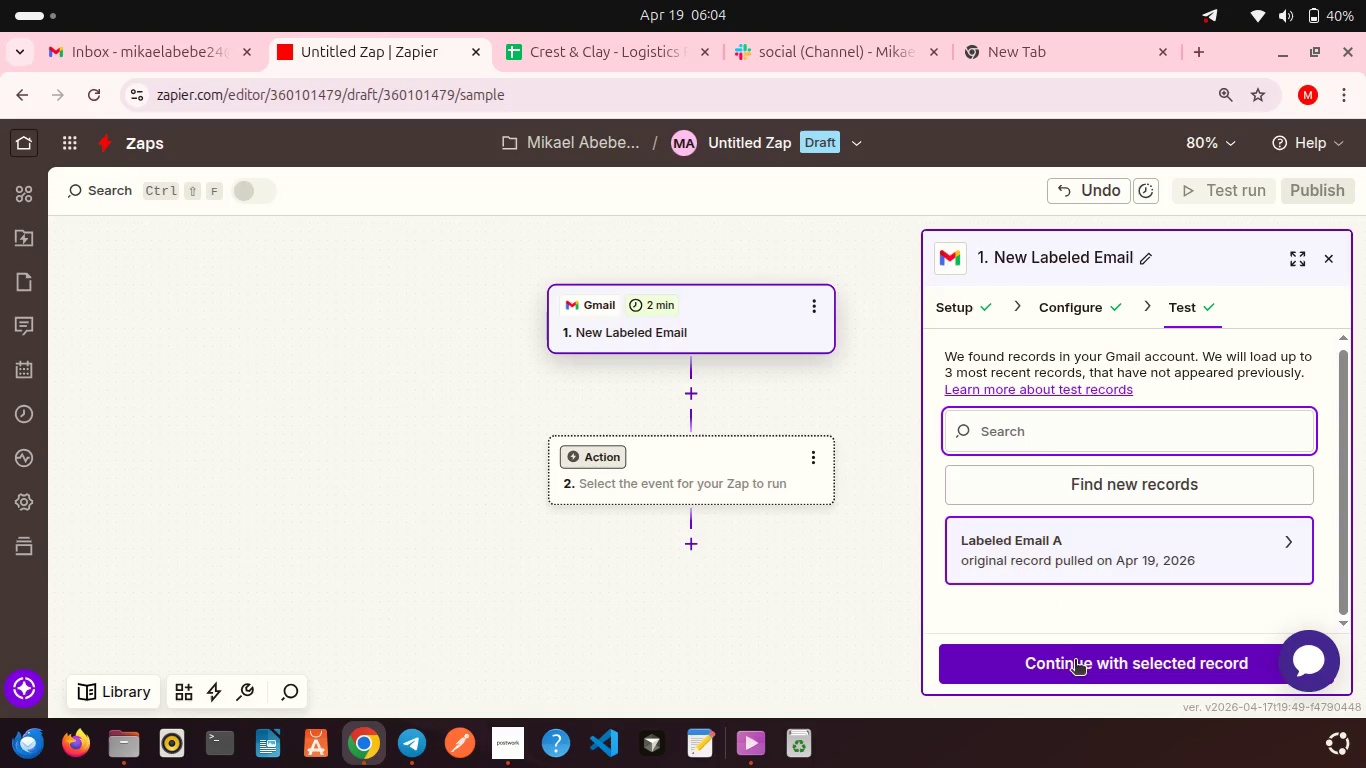 
left_click([1057, 562])
 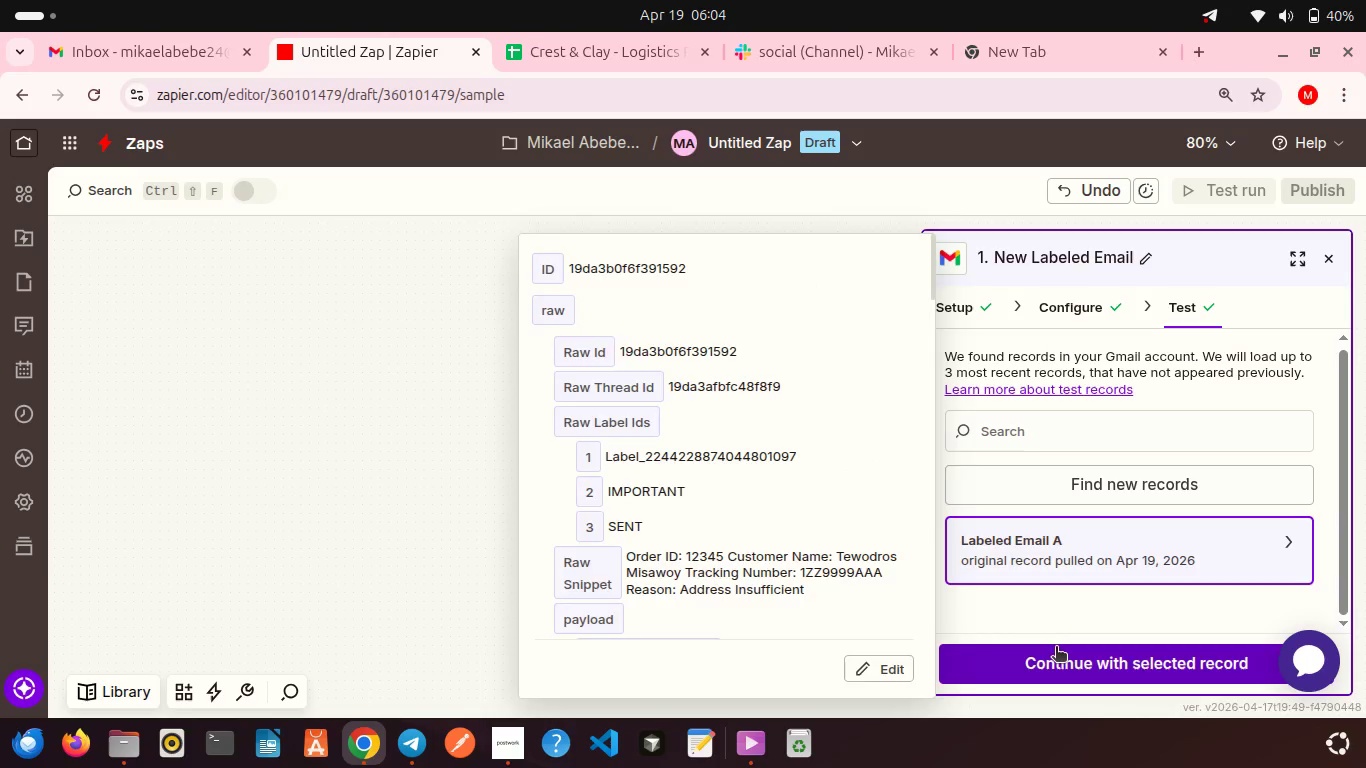 
left_click([1056, 648])
 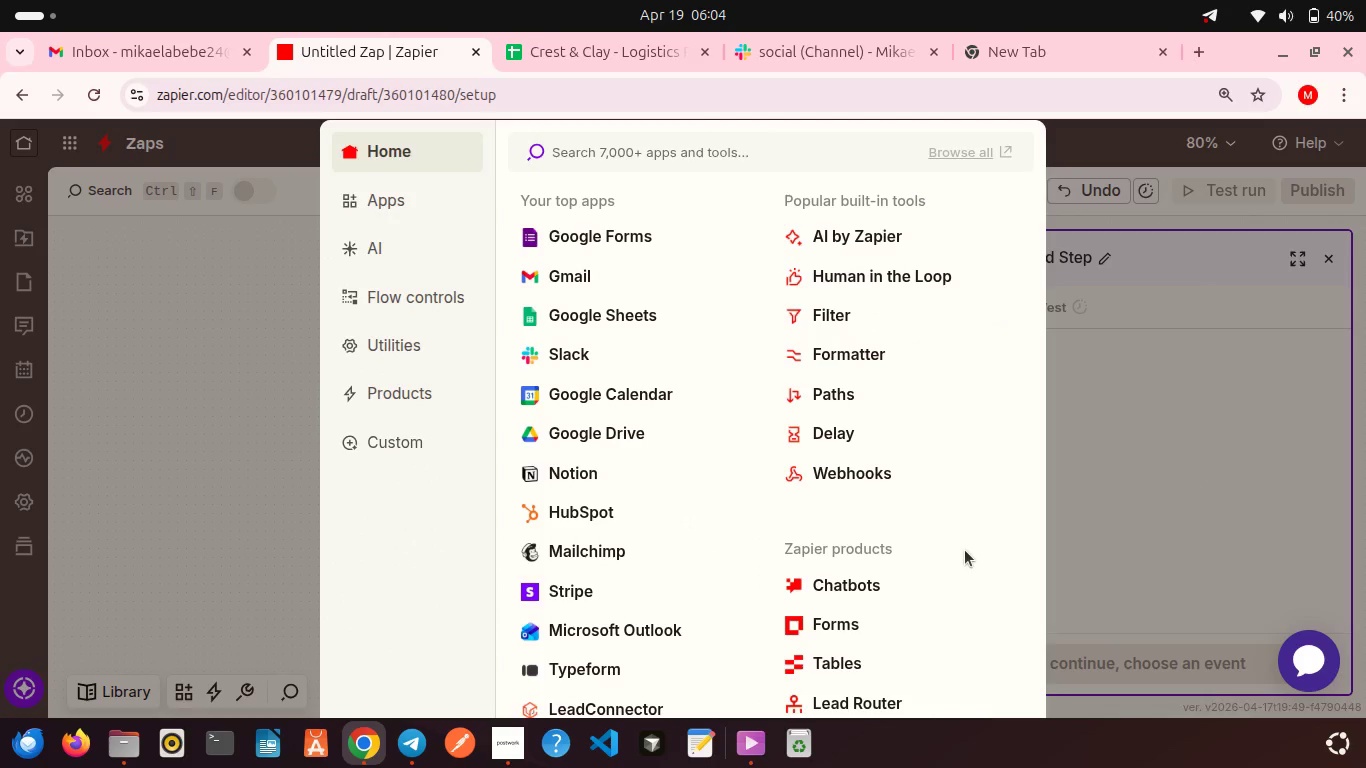 
wait(9.22)
 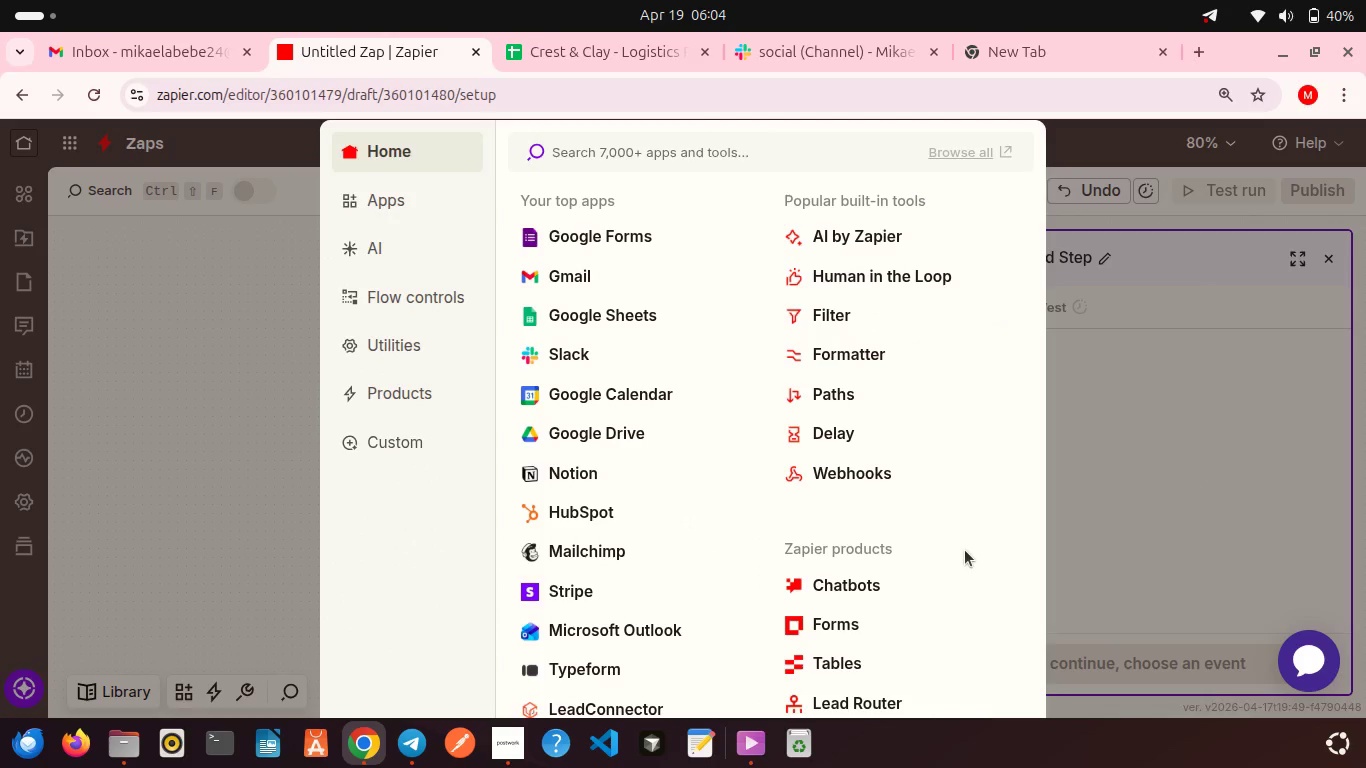 
left_click([860, 352])
 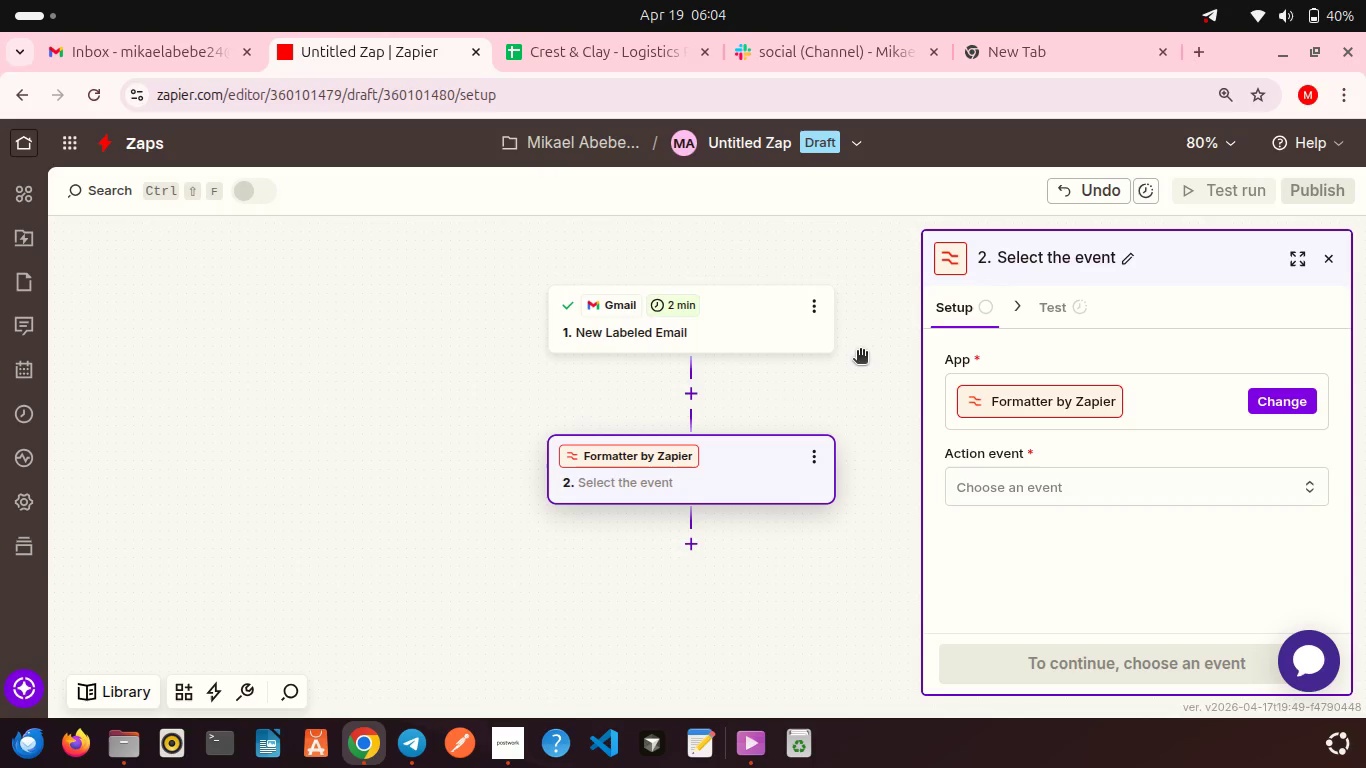 
wait(18.47)
 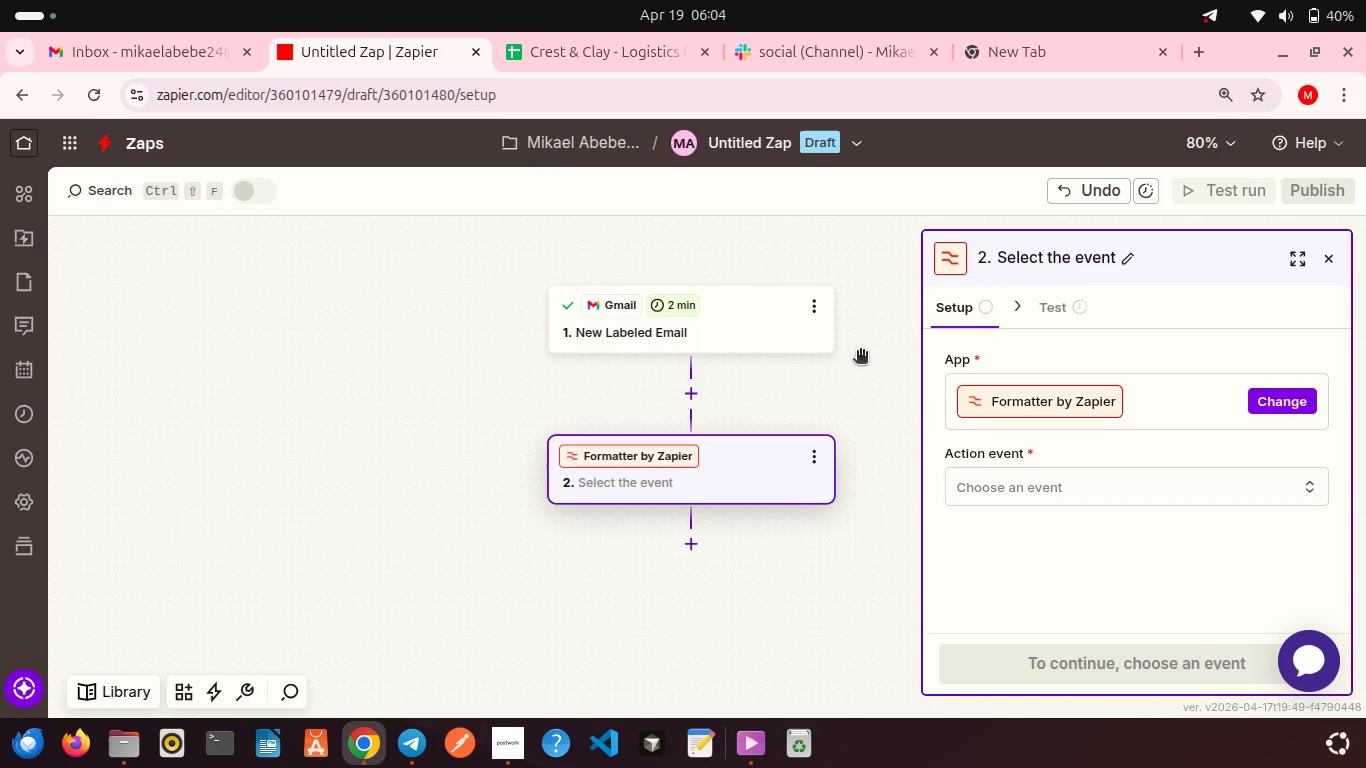 
left_click([1031, 477])
 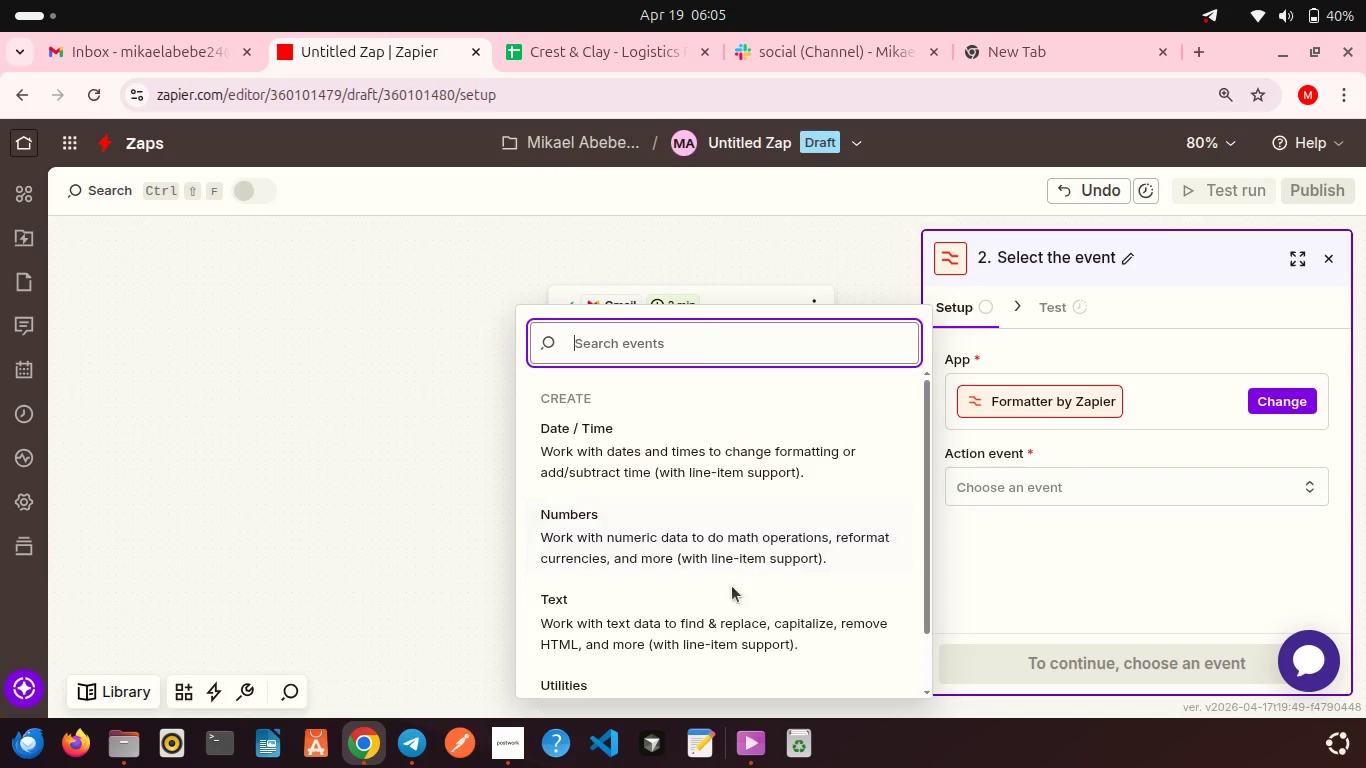 
left_click([691, 614])
 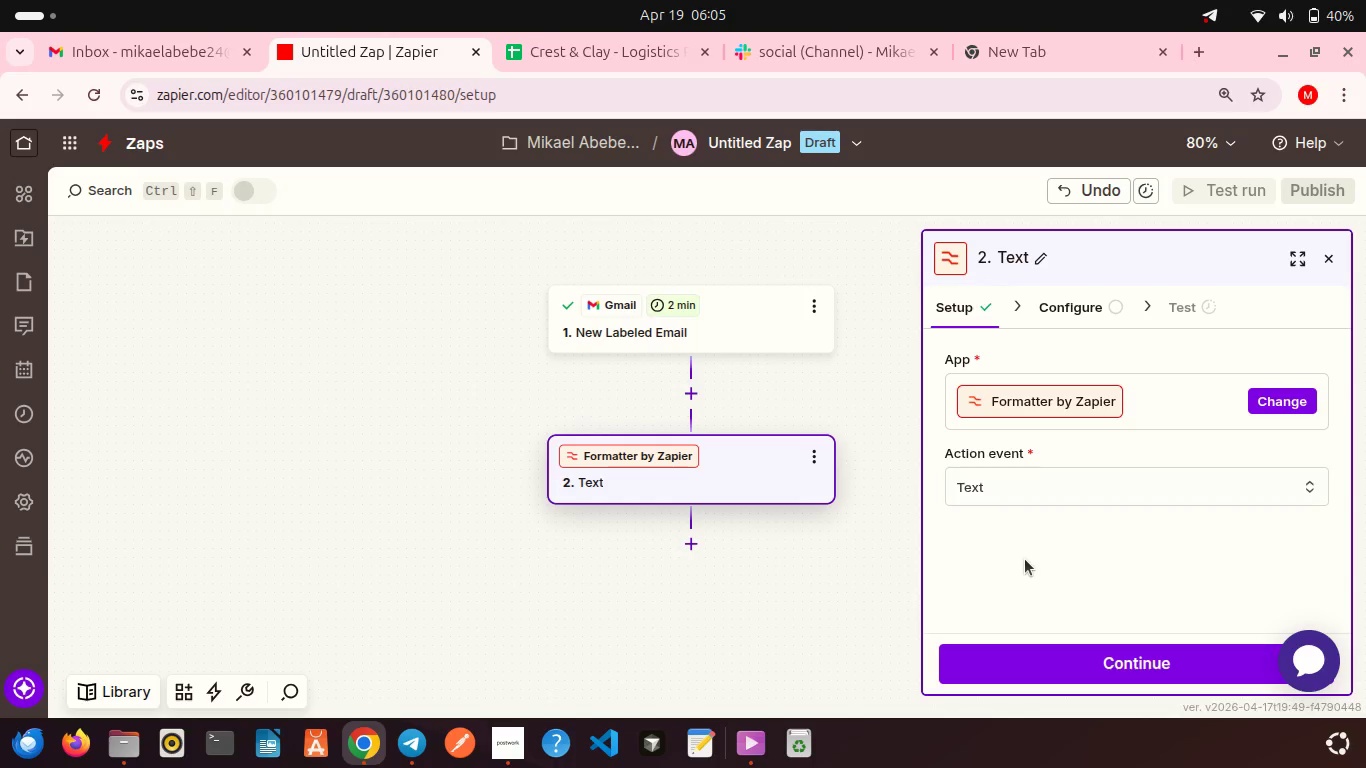 
scroll: coordinate [1025, 559], scroll_direction: down, amount: 1.0
 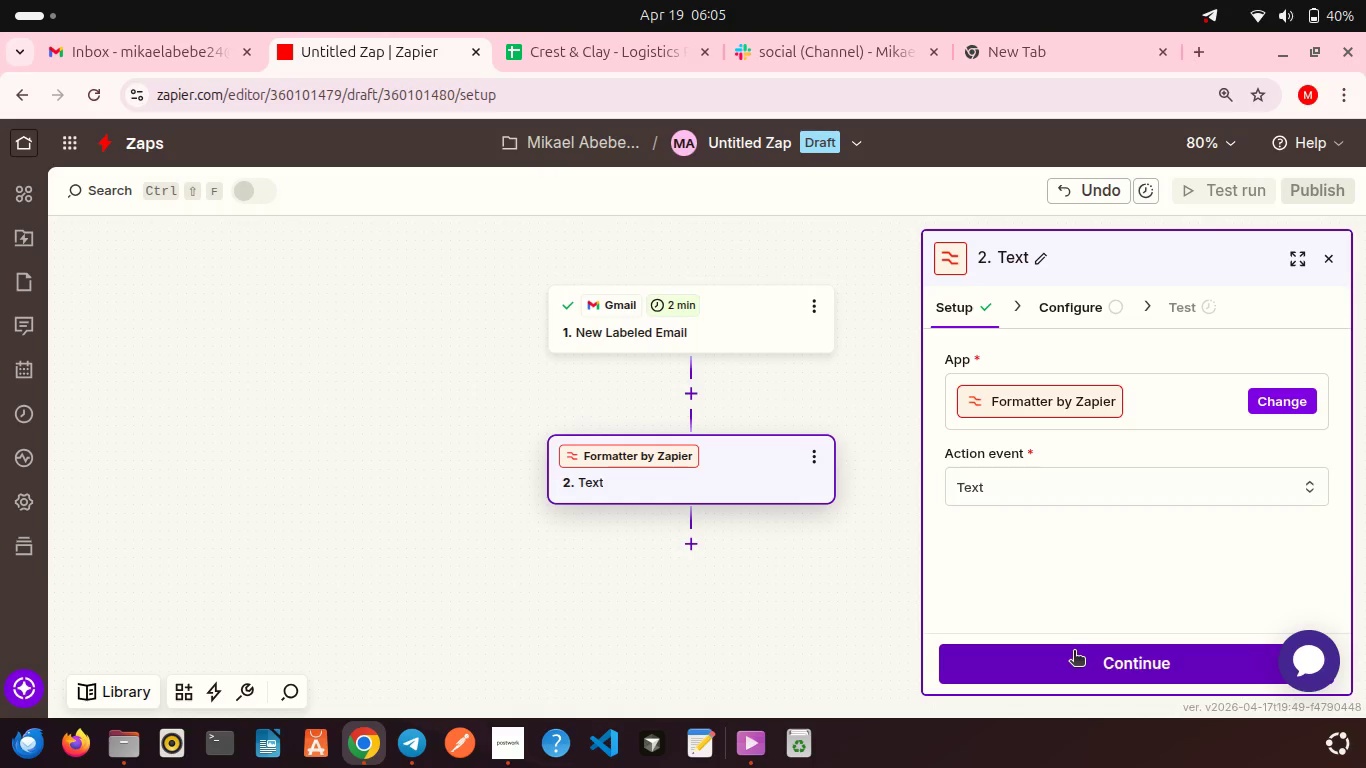 
left_click([1074, 652])
 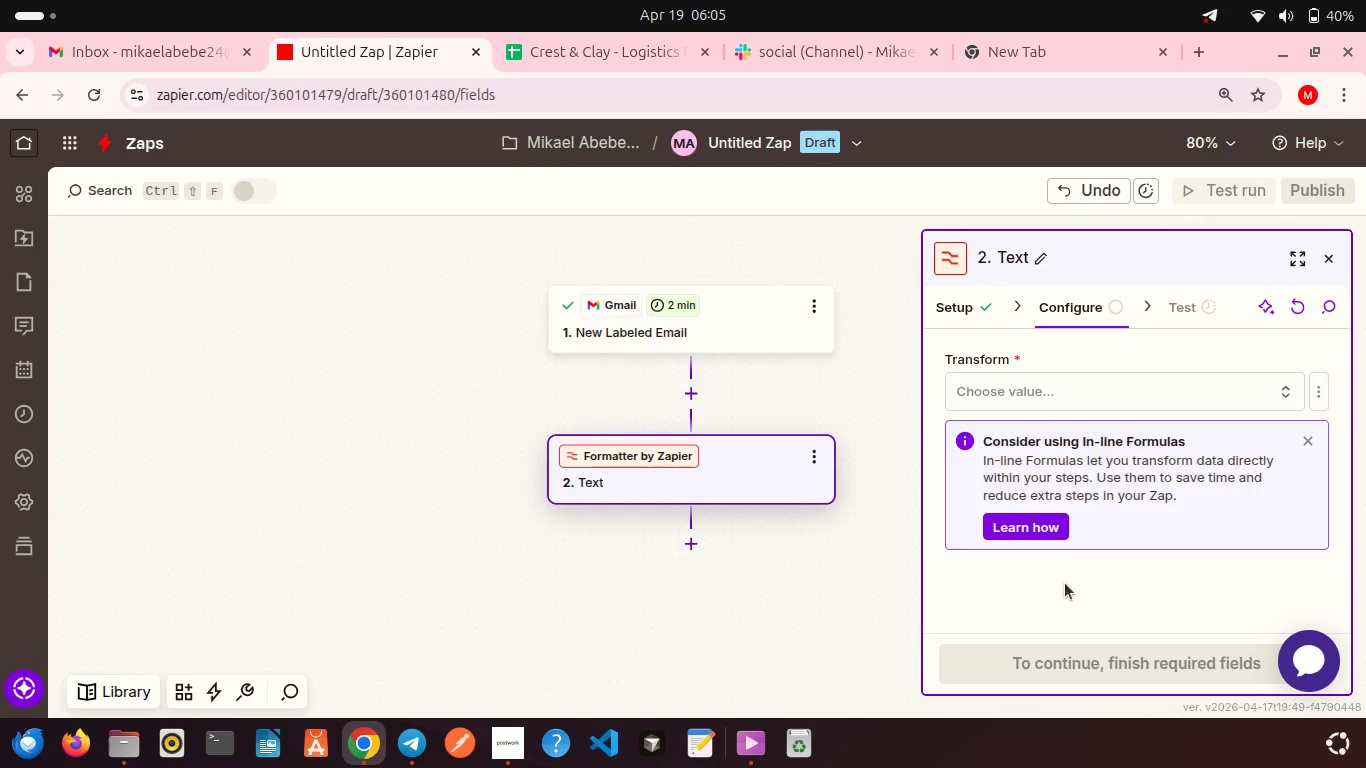 
scroll: coordinate [1065, 583], scroll_direction: down, amount: 2.0
 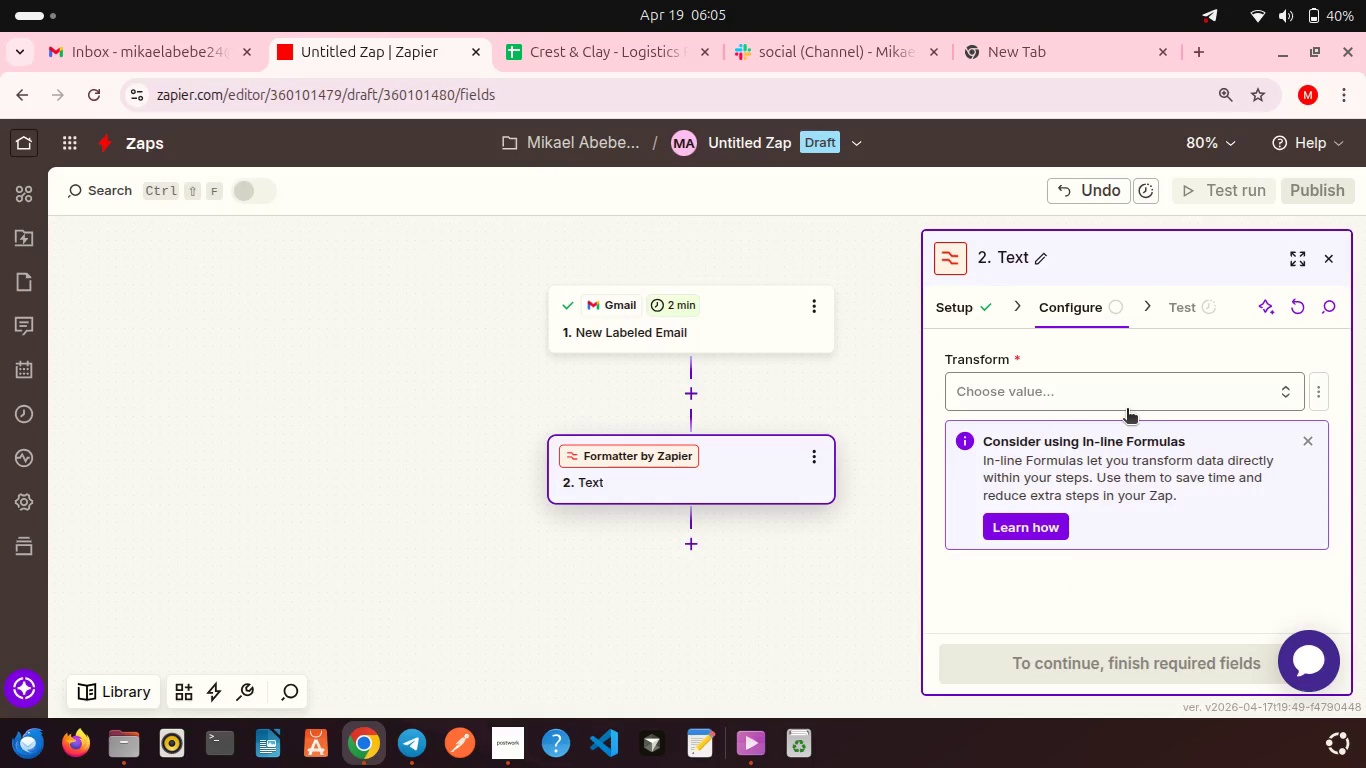 
left_click([1127, 410])
 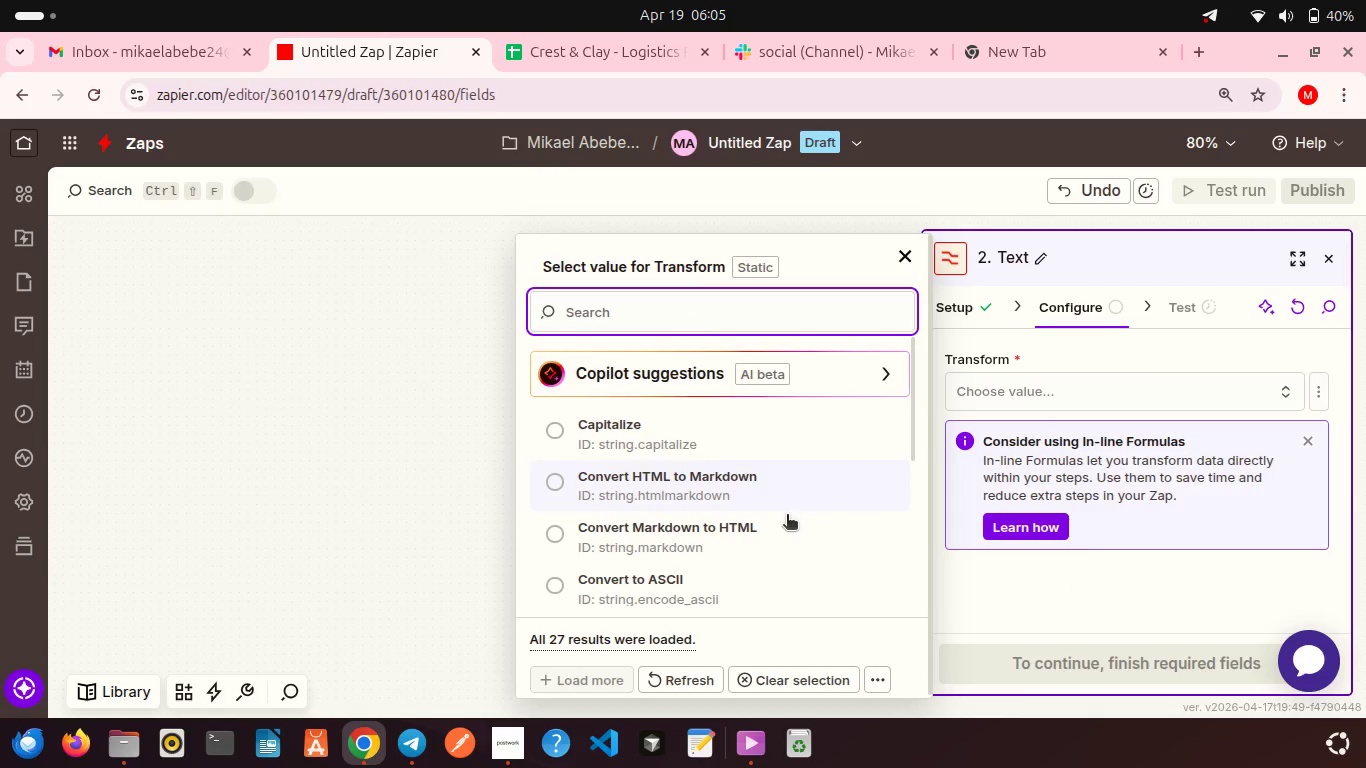 
scroll: coordinate [787, 516], scroll_direction: down, amount: 9.0
 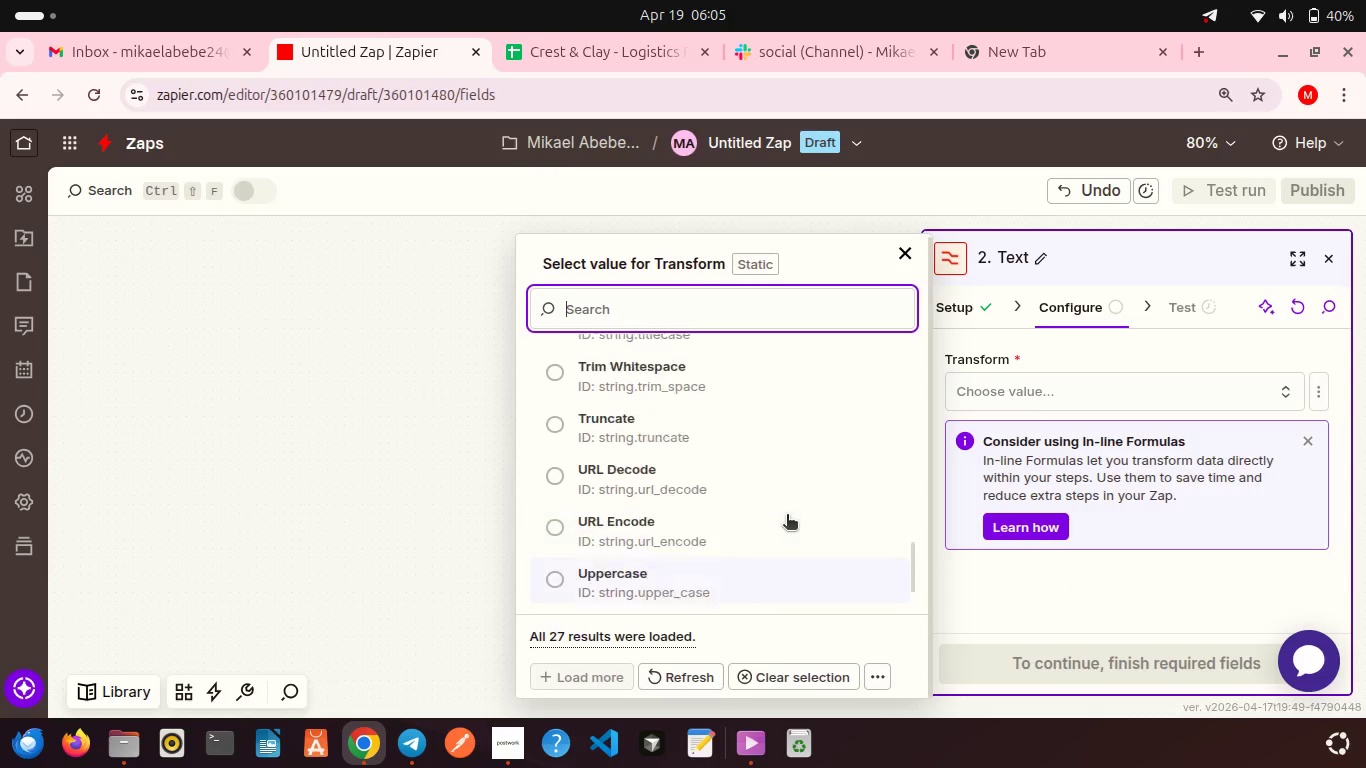 
scroll: coordinate [787, 516], scroll_direction: up, amount: 2.0
 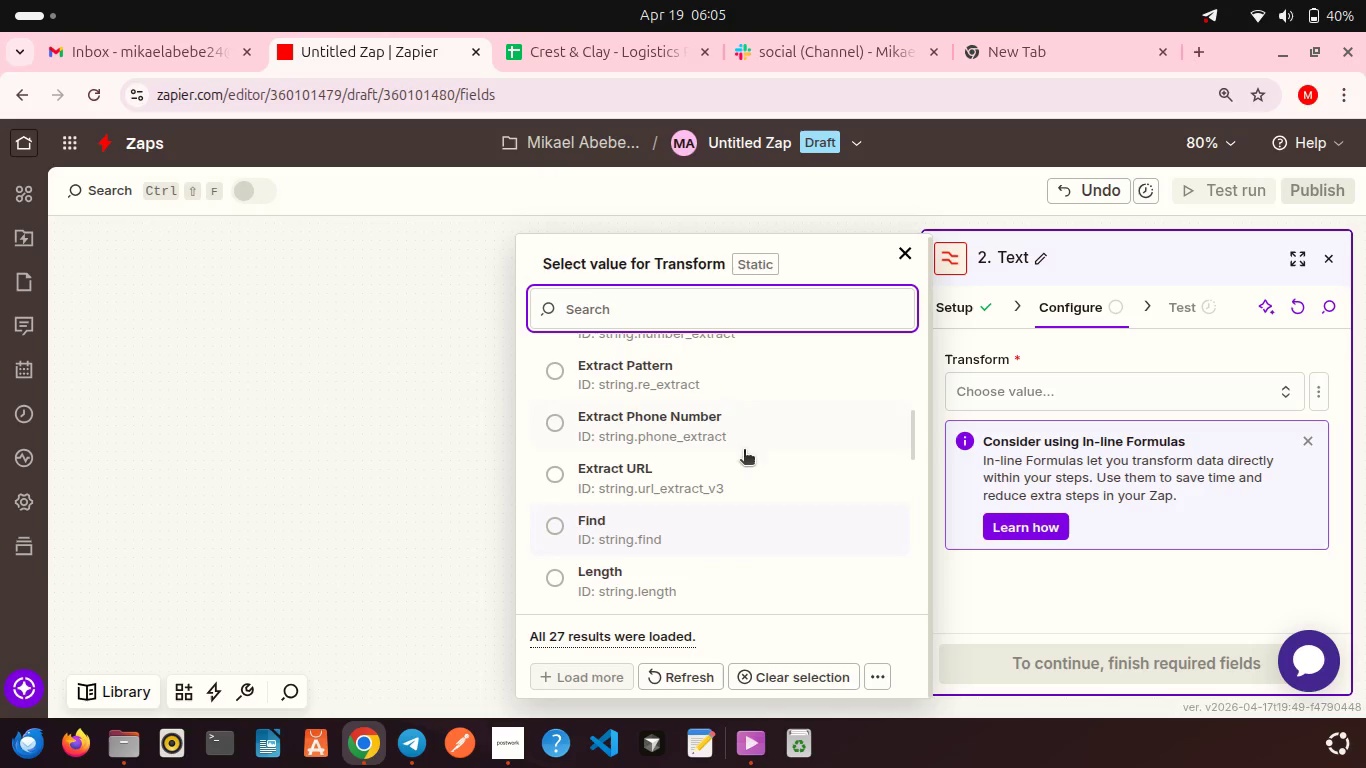 
left_click([677, 377])
 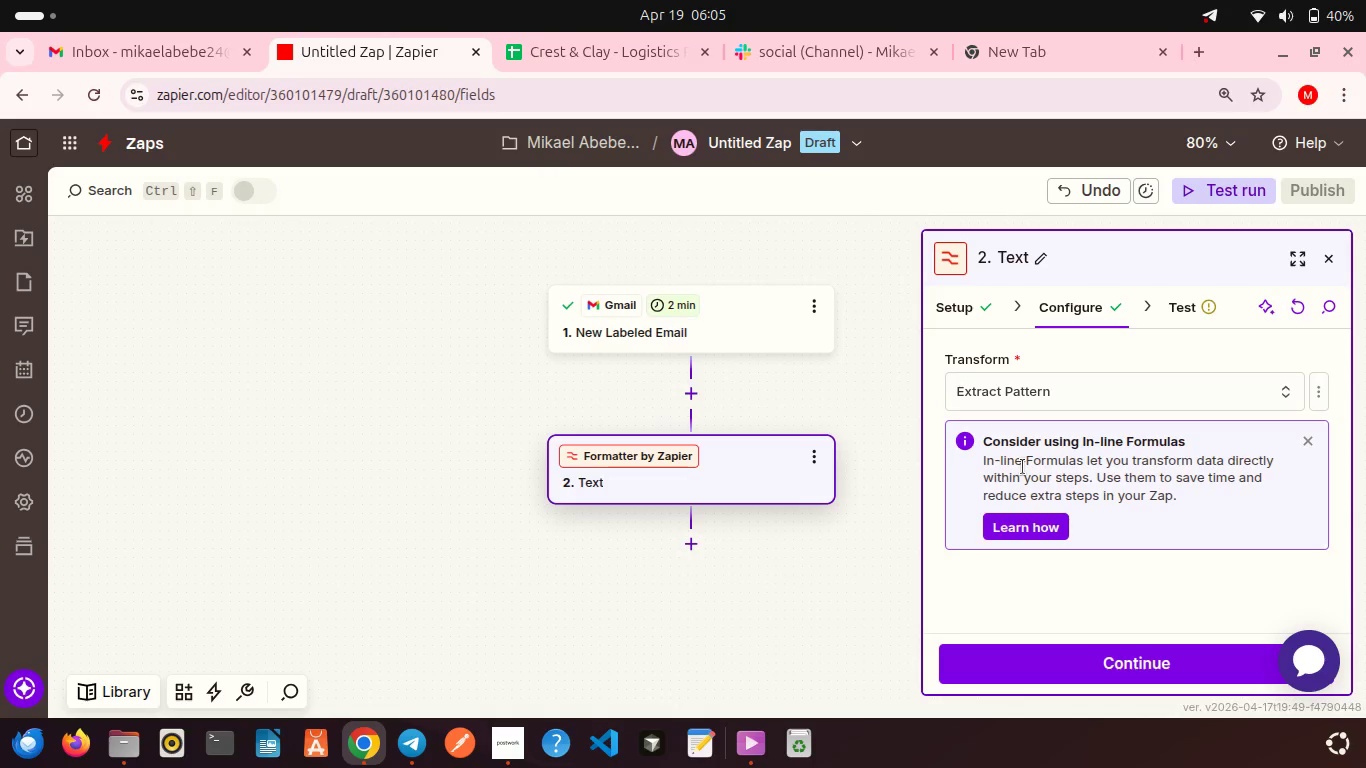 
scroll: coordinate [1077, 468], scroll_direction: down, amount: 3.0
 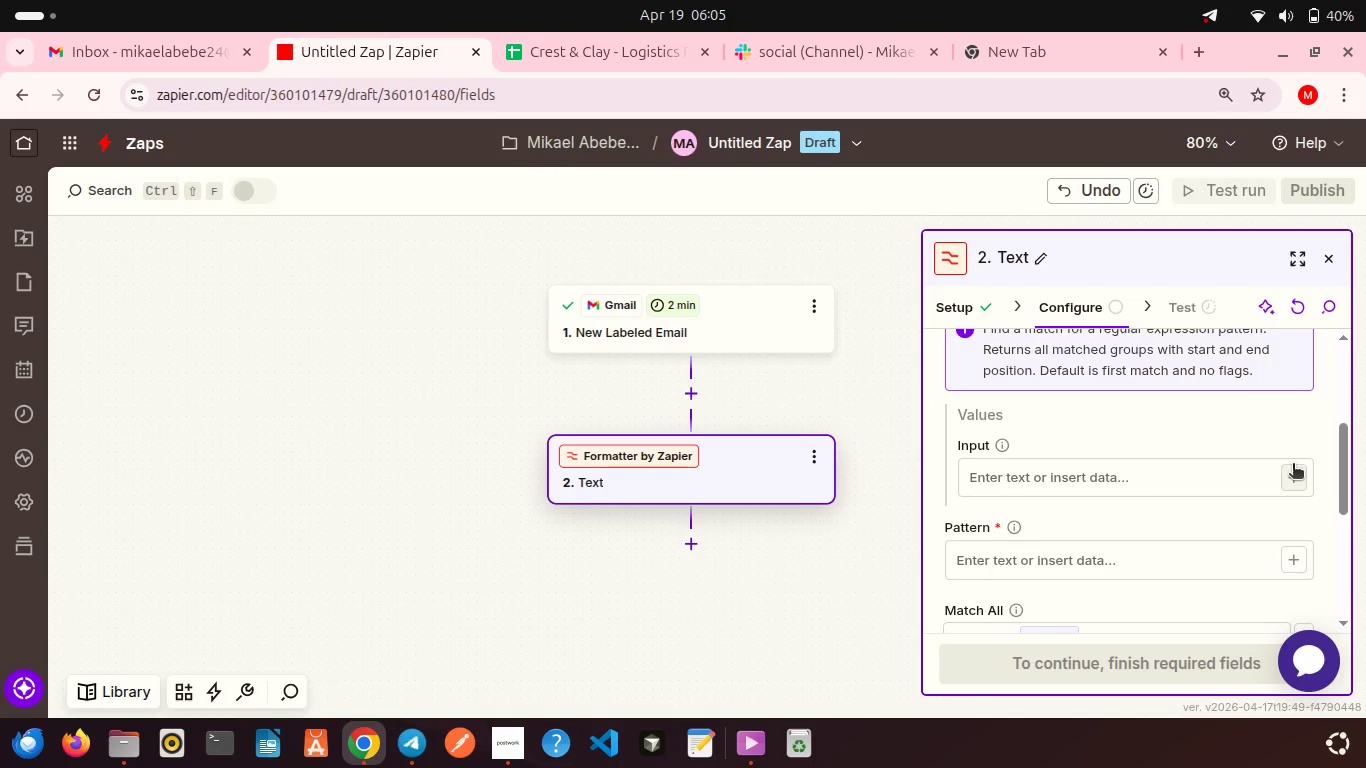 
left_click([1293, 469])
 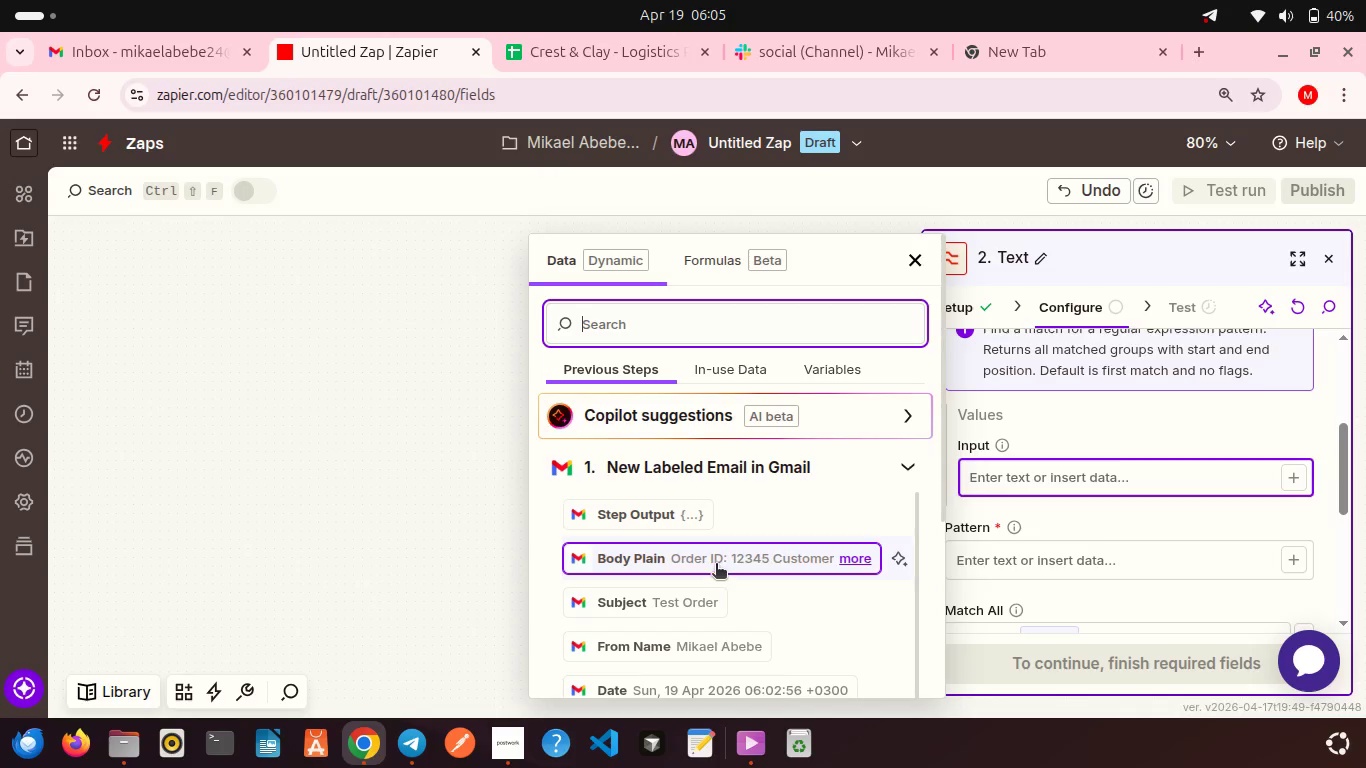 
left_click([716, 565])
 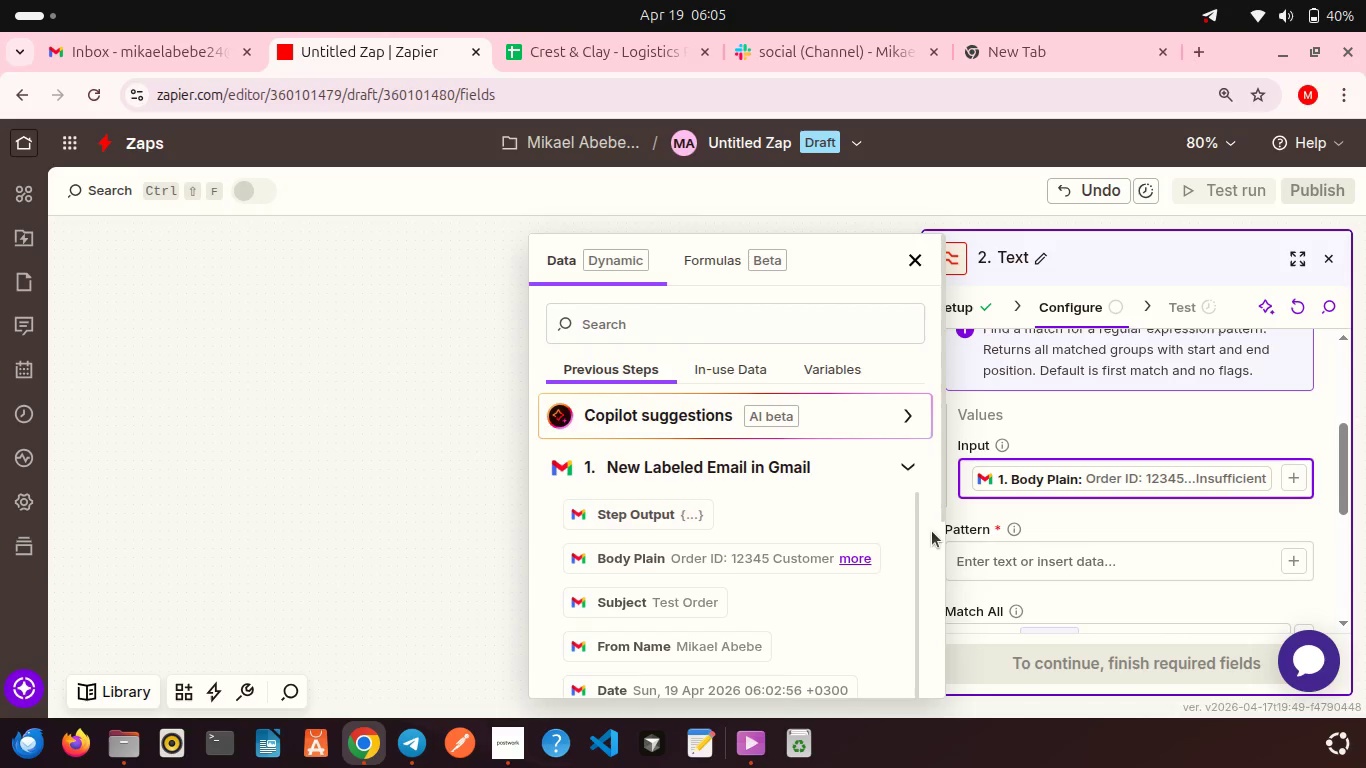 
left_click([974, 529])
 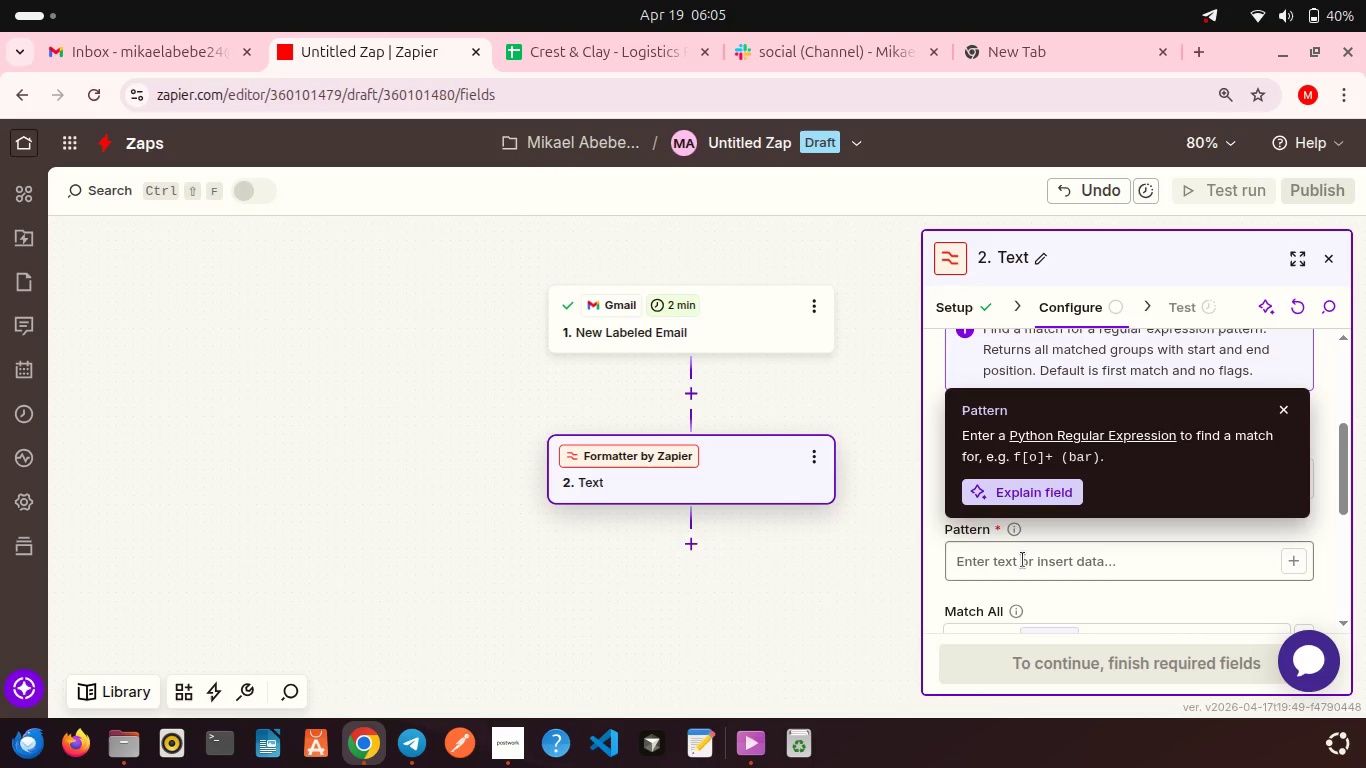 
left_click([1023, 560])
 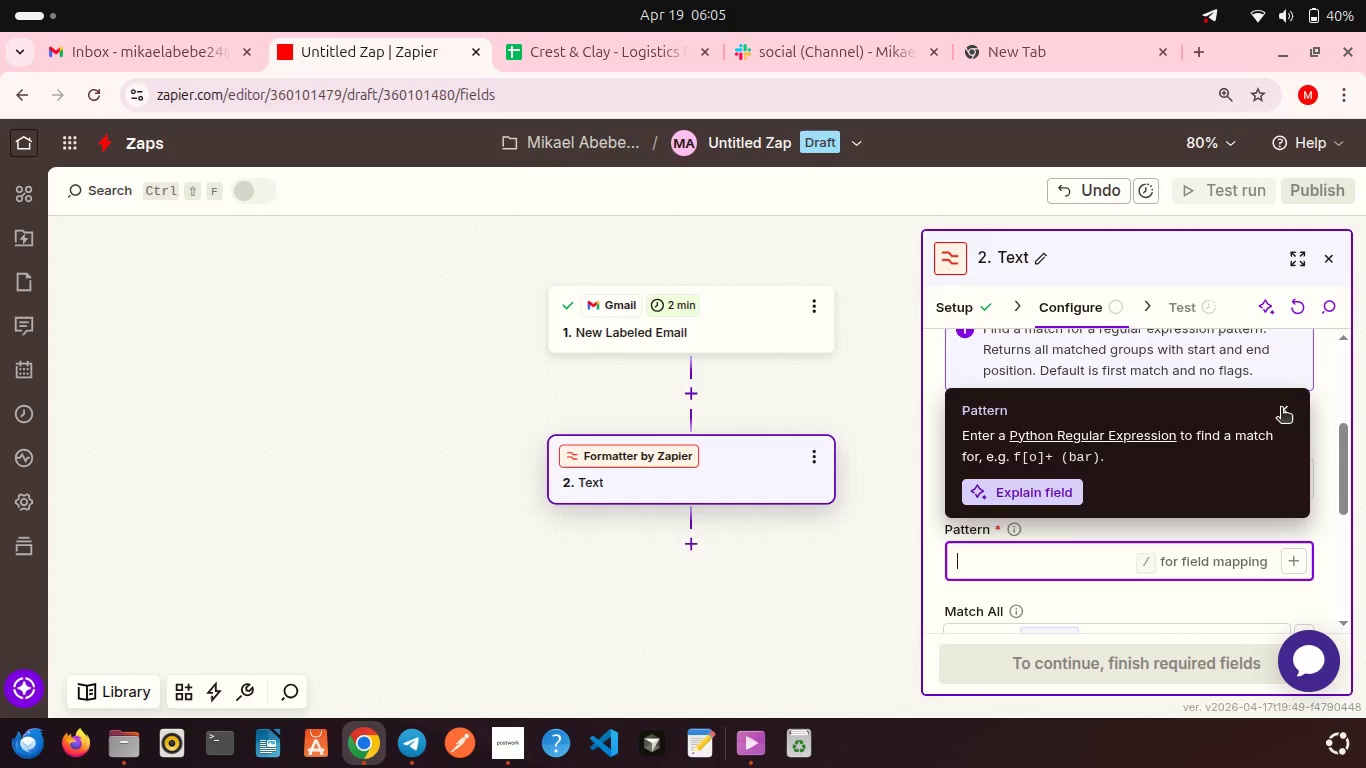 
left_click([1281, 409])
 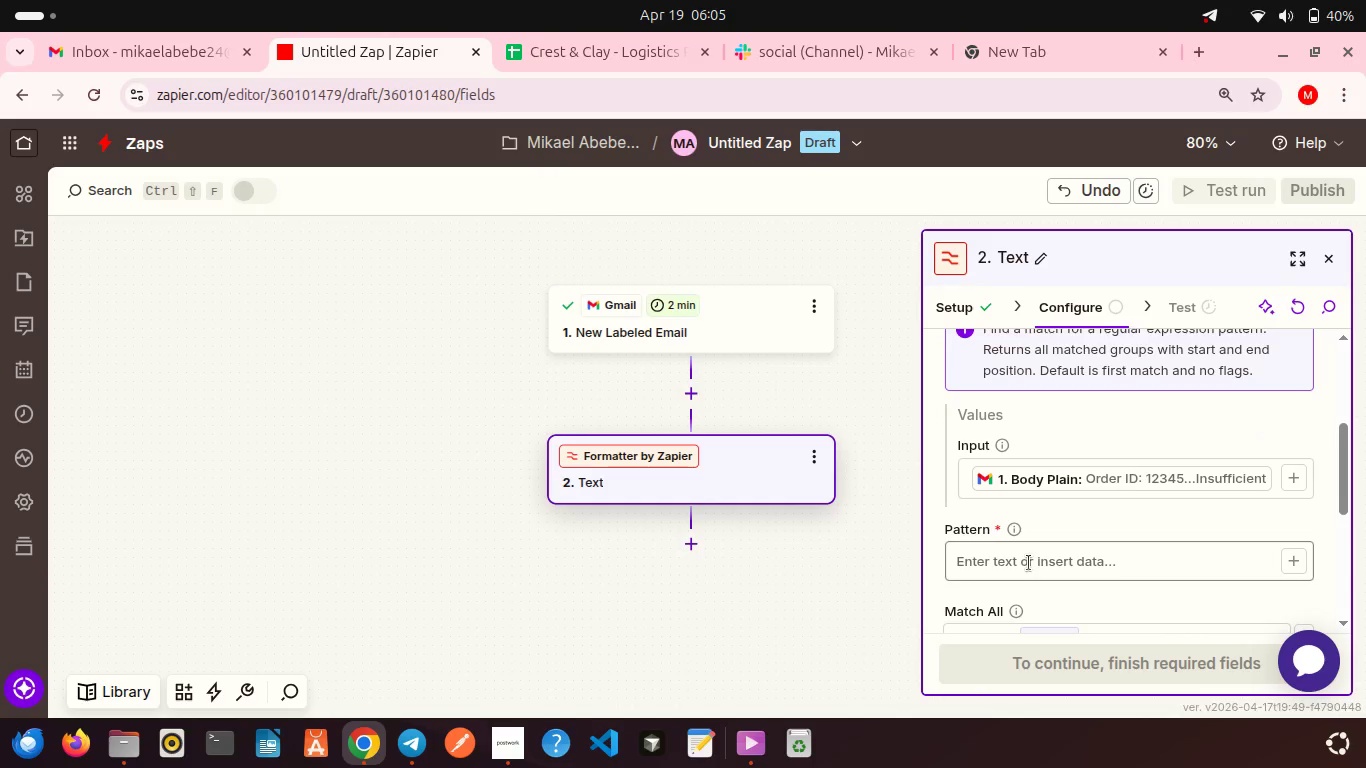 
left_click([1029, 563])
 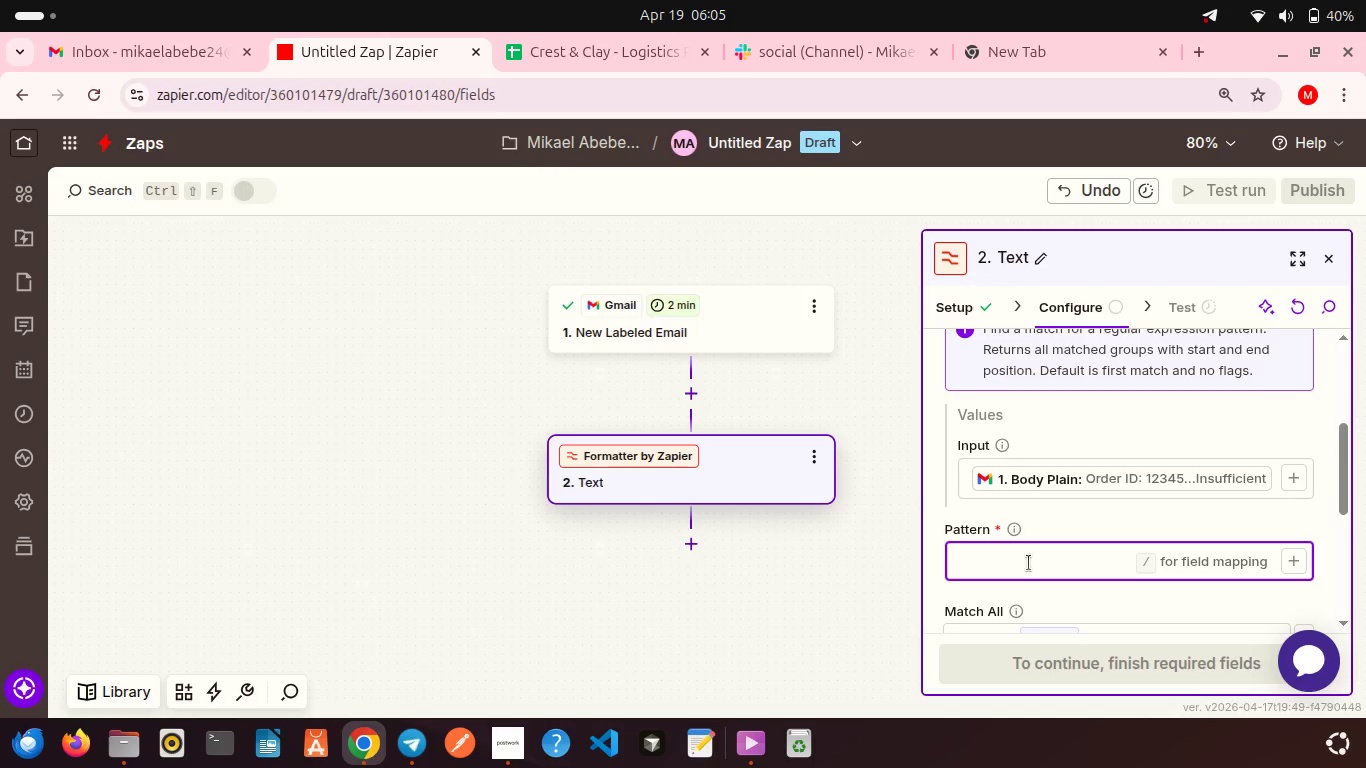 
type(Order ID:\s*(\d+))
 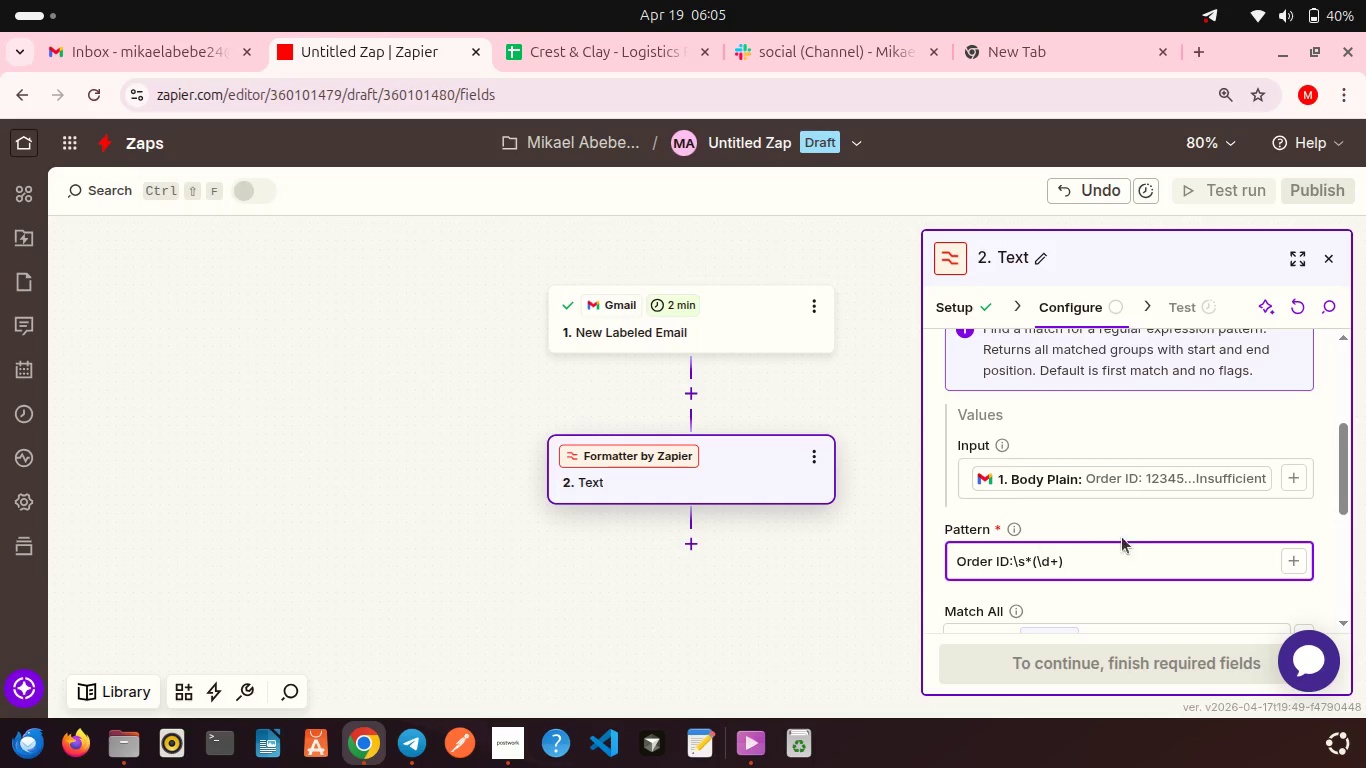 
scroll: coordinate [1140, 552], scroll_direction: down, amount: 3.0
 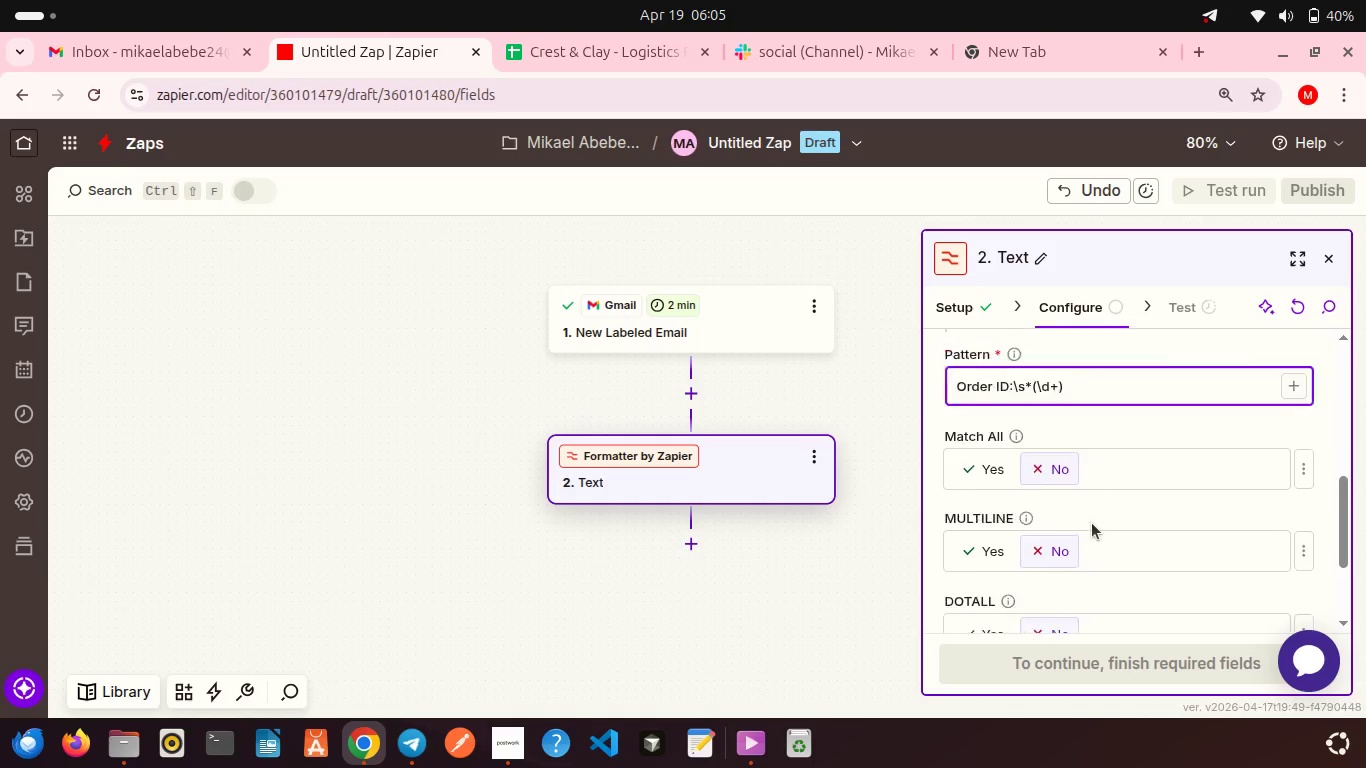 
scroll: coordinate [1092, 523], scroll_direction: up, amount: 1.0
 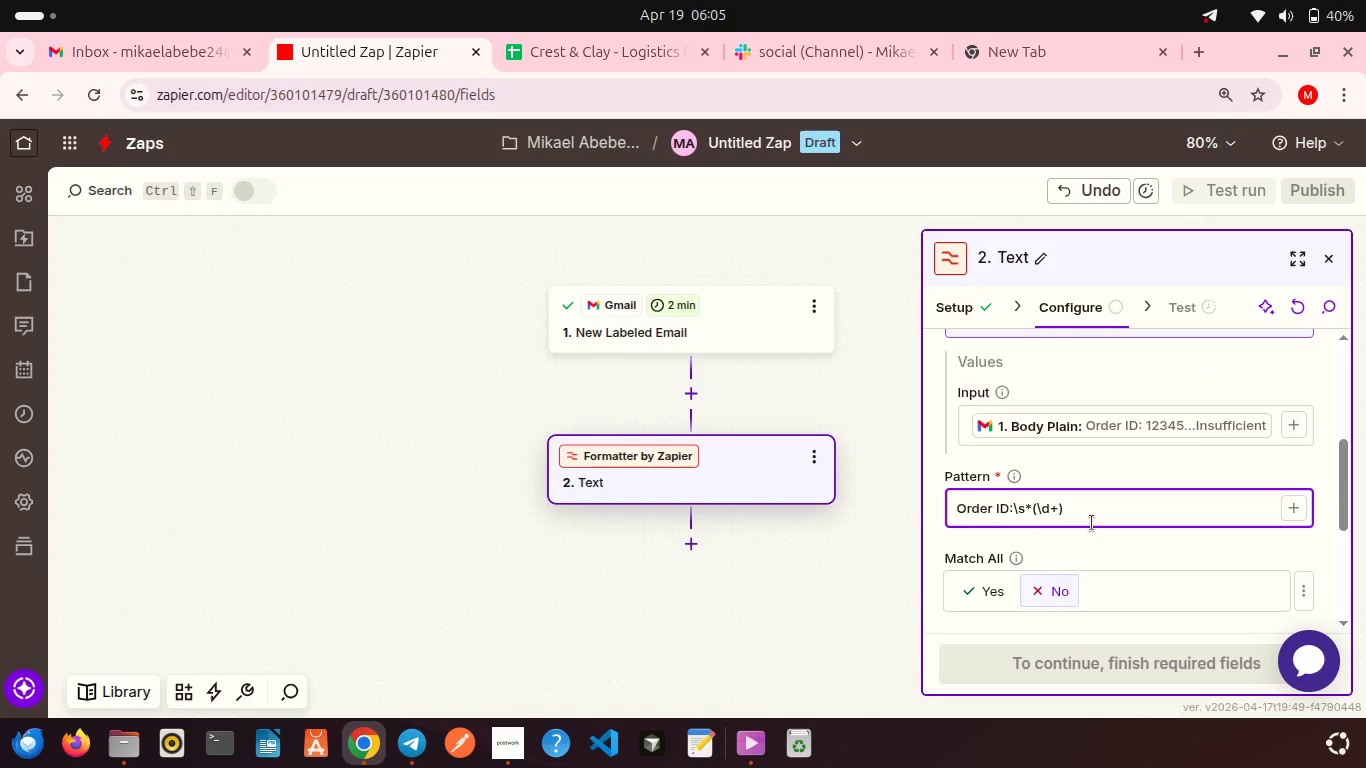 
scroll: coordinate [1092, 523], scroll_direction: down, amount: 7.0
 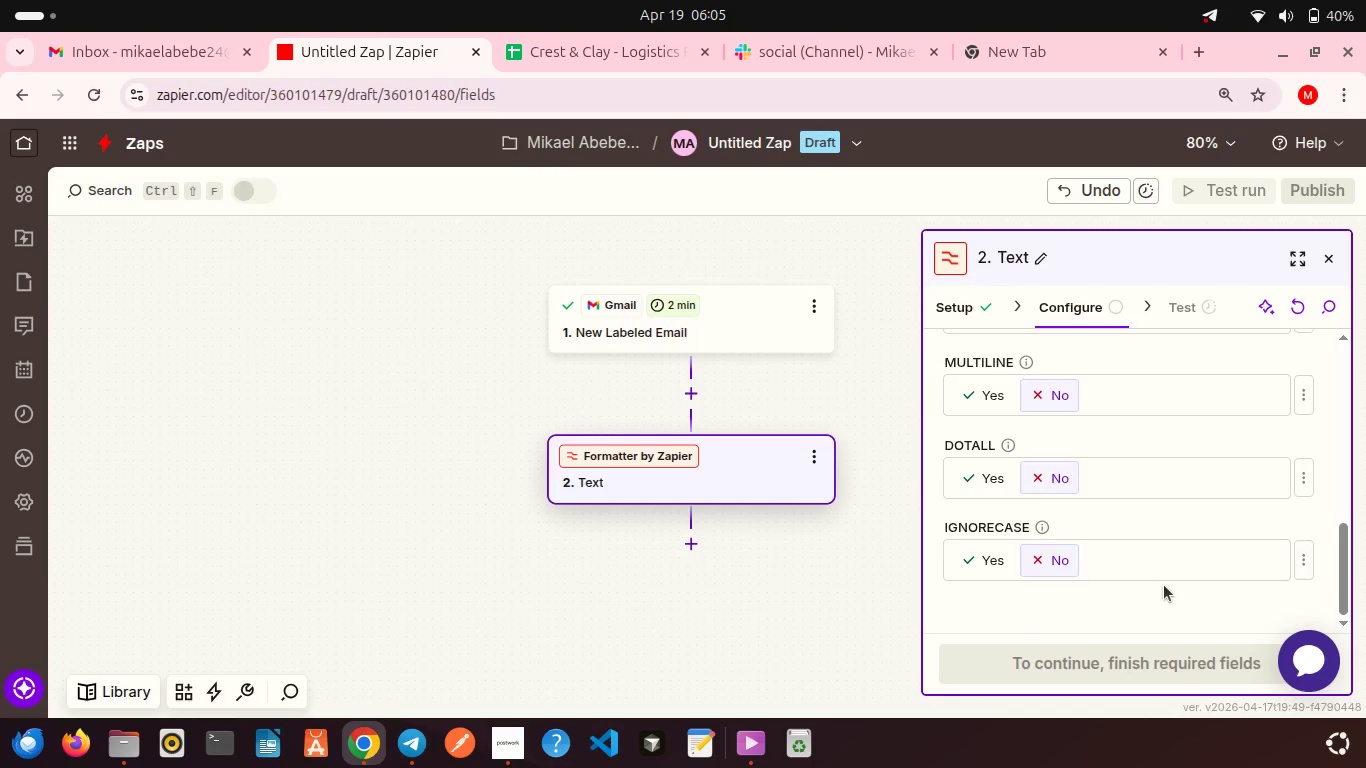 
scroll: coordinate [1164, 585], scroll_direction: up, amount: 8.0
 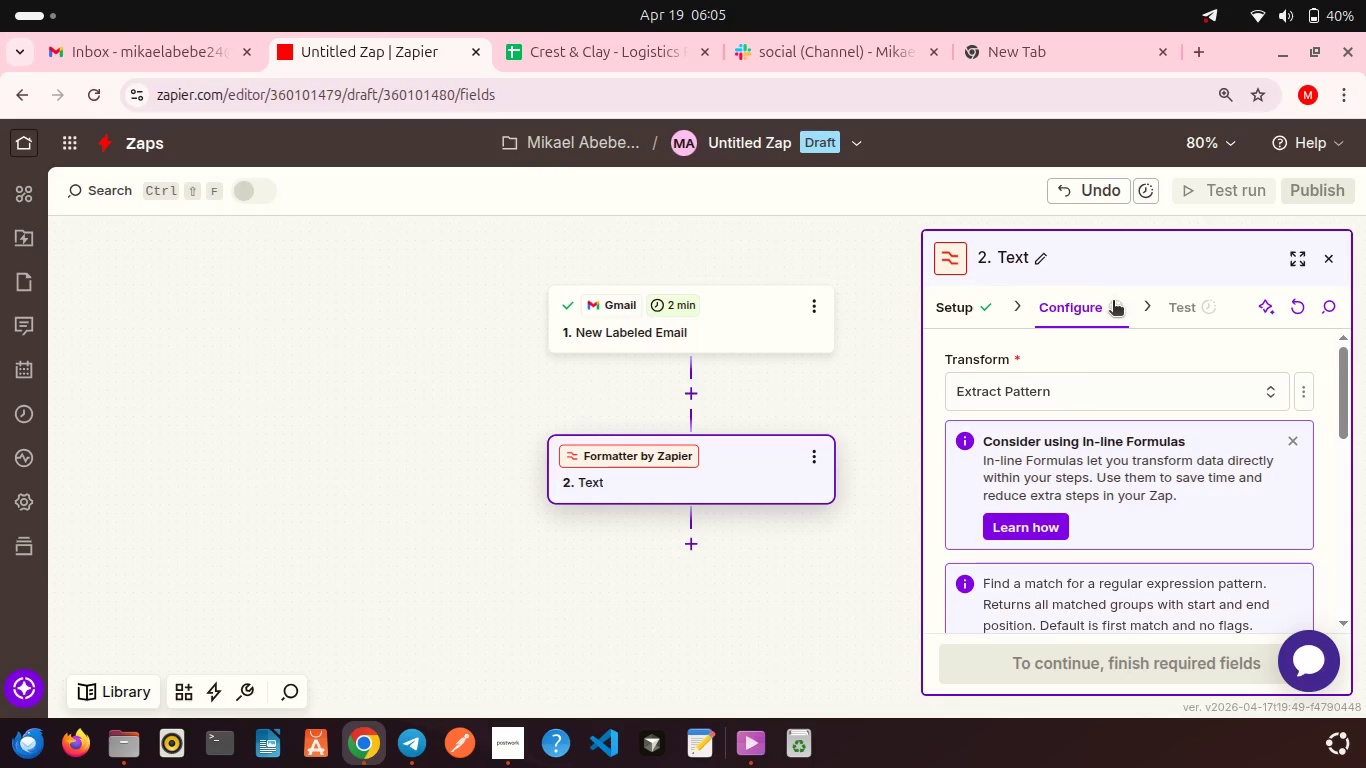 
left_click([1113, 302])
 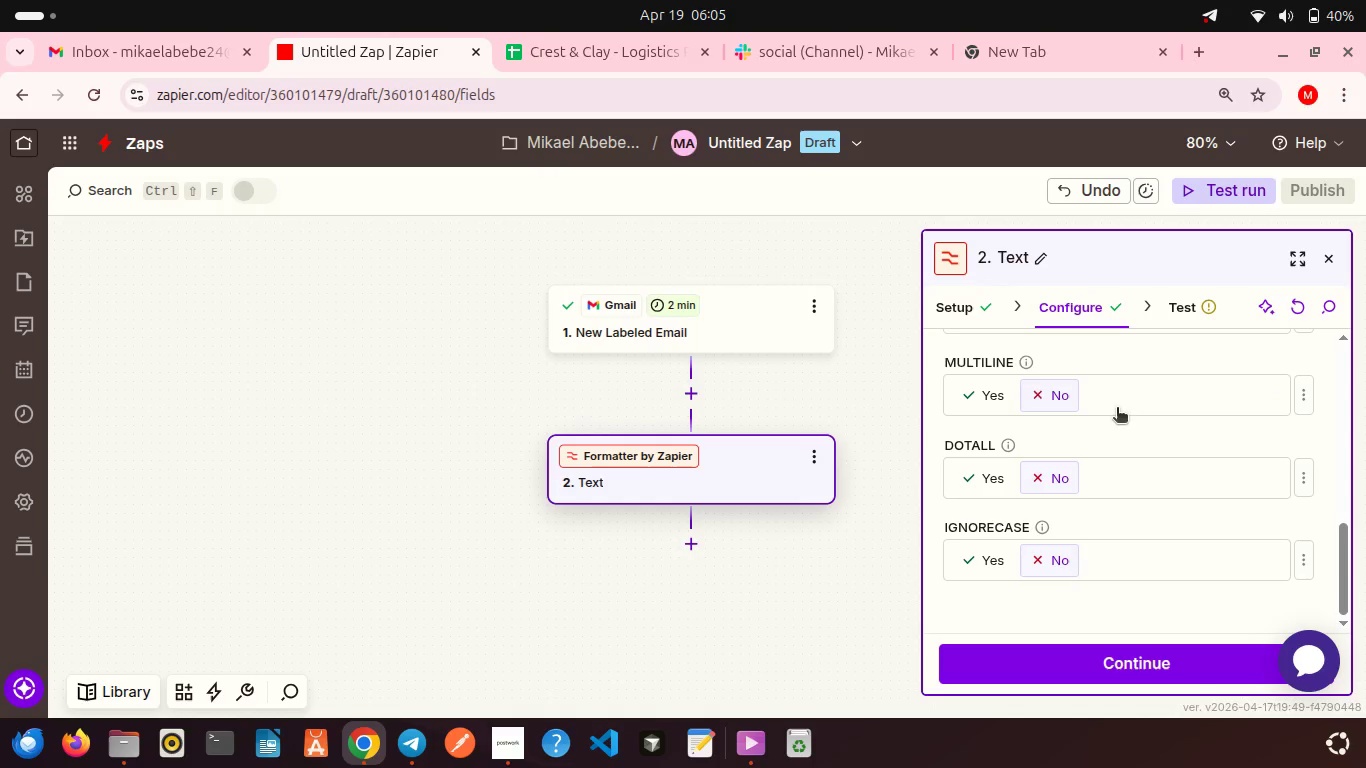 
scroll: coordinate [1117, 409], scroll_direction: down, amount: 10.0
 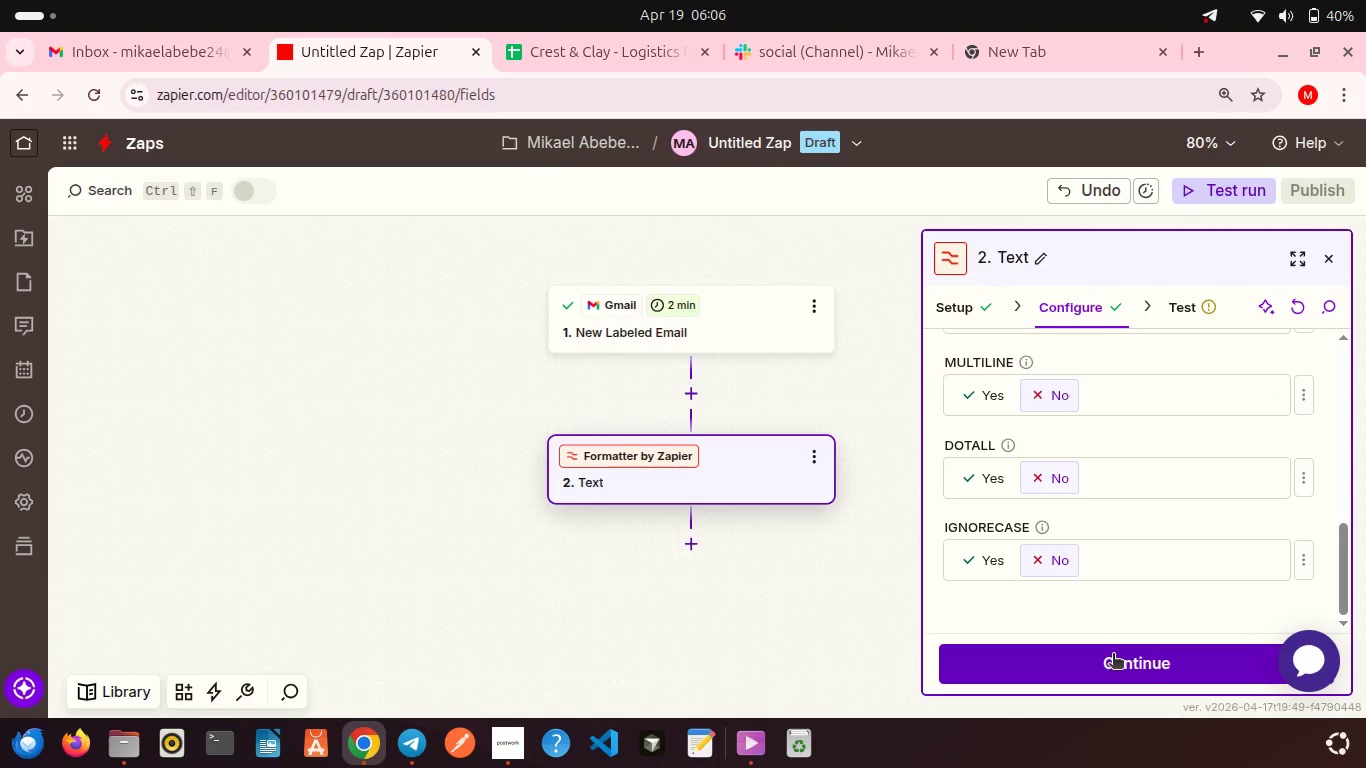 
left_click([1113, 655])
 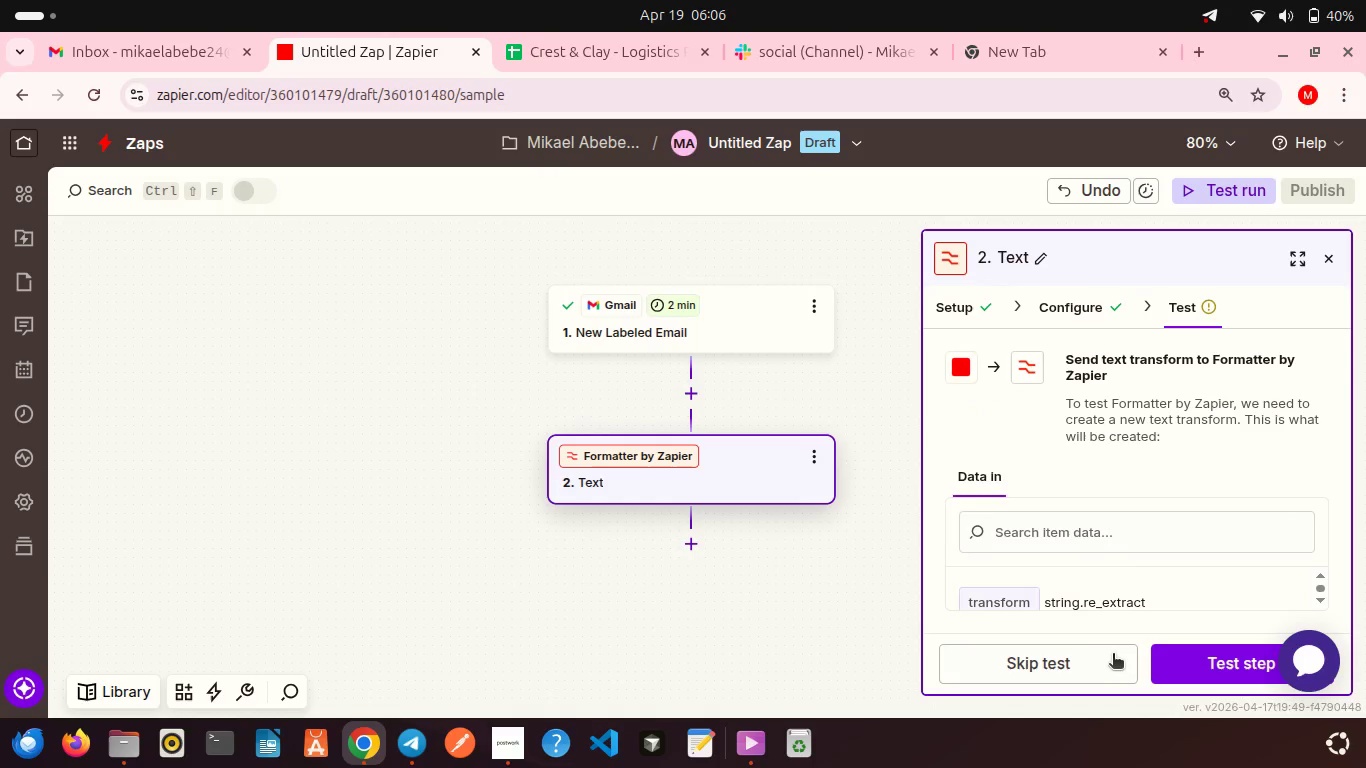 
scroll: coordinate [1138, 549], scroll_direction: down, amount: 14.0
 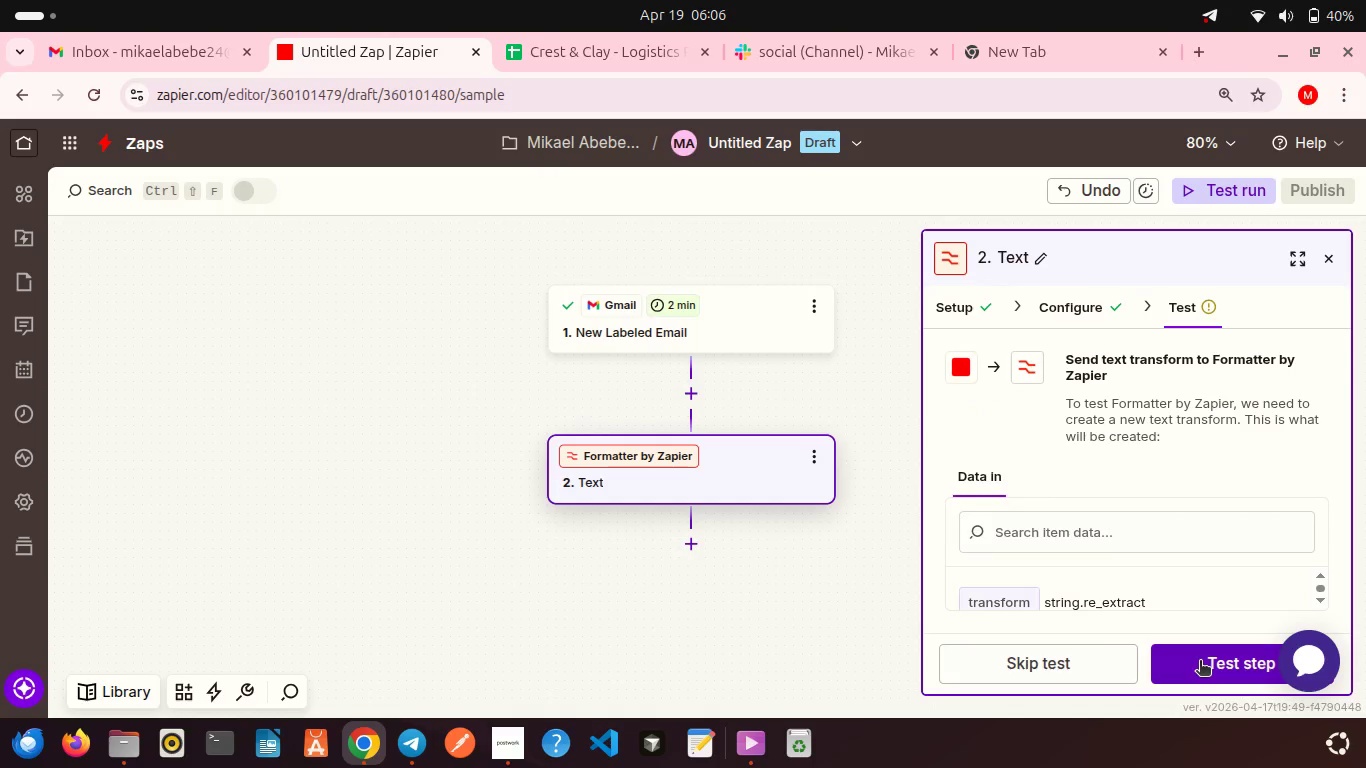 
left_click([1200, 662])
 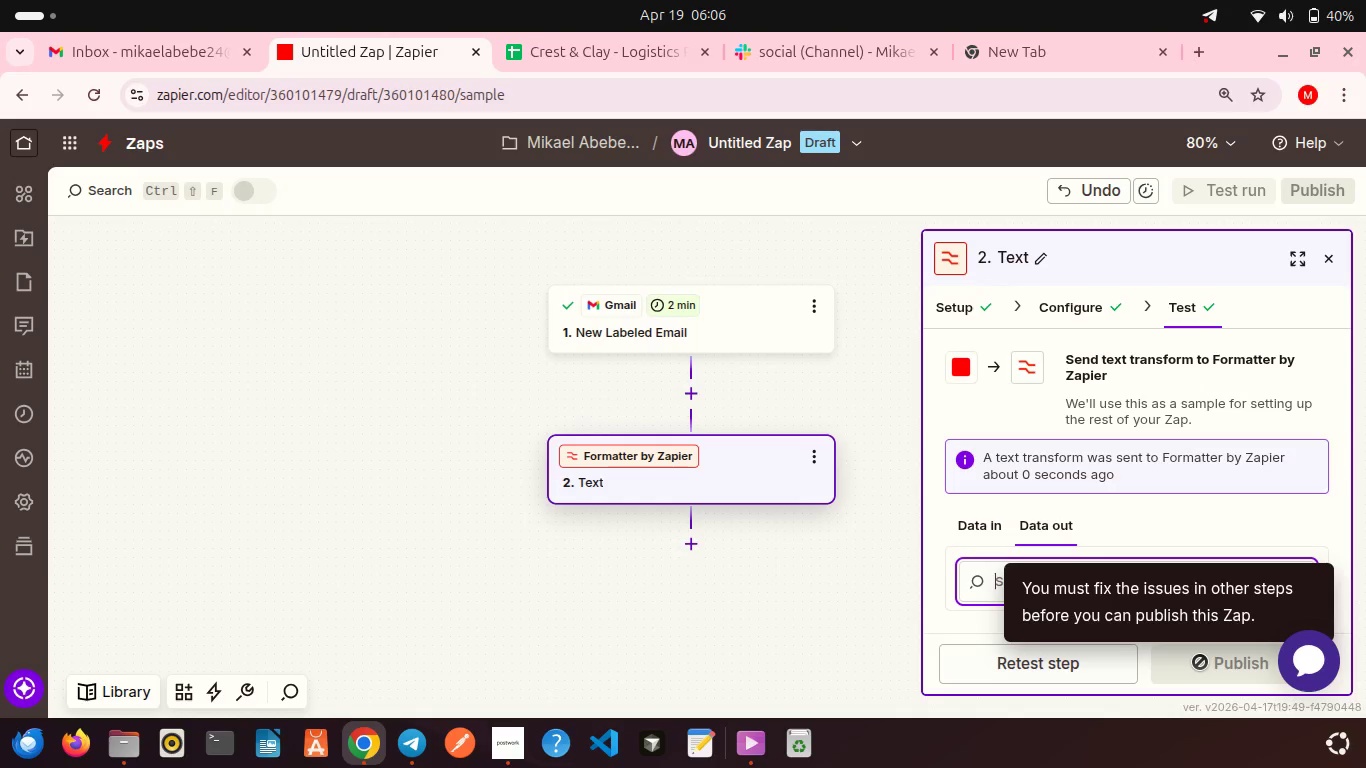 
scroll: coordinate [1157, 524], scroll_direction: down, amount: 9.0
 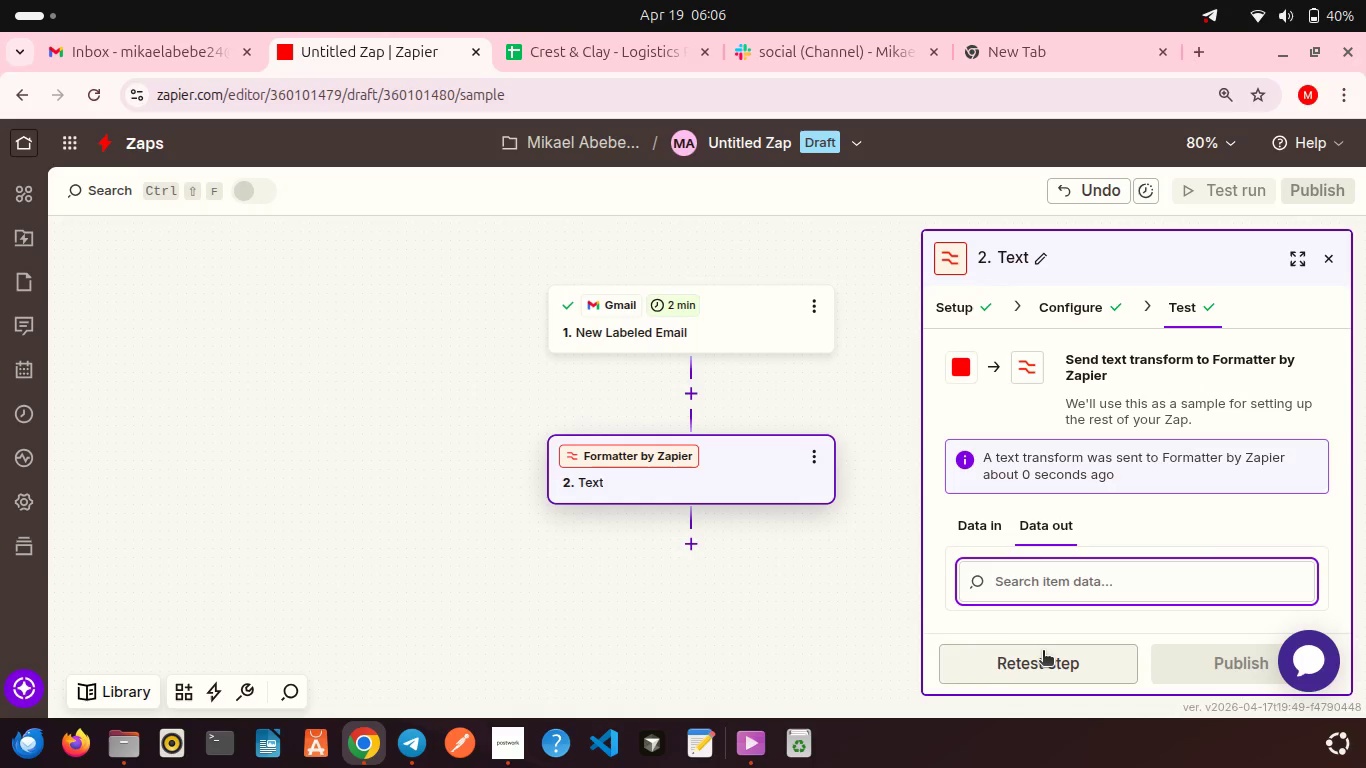 
left_click([1043, 652])
 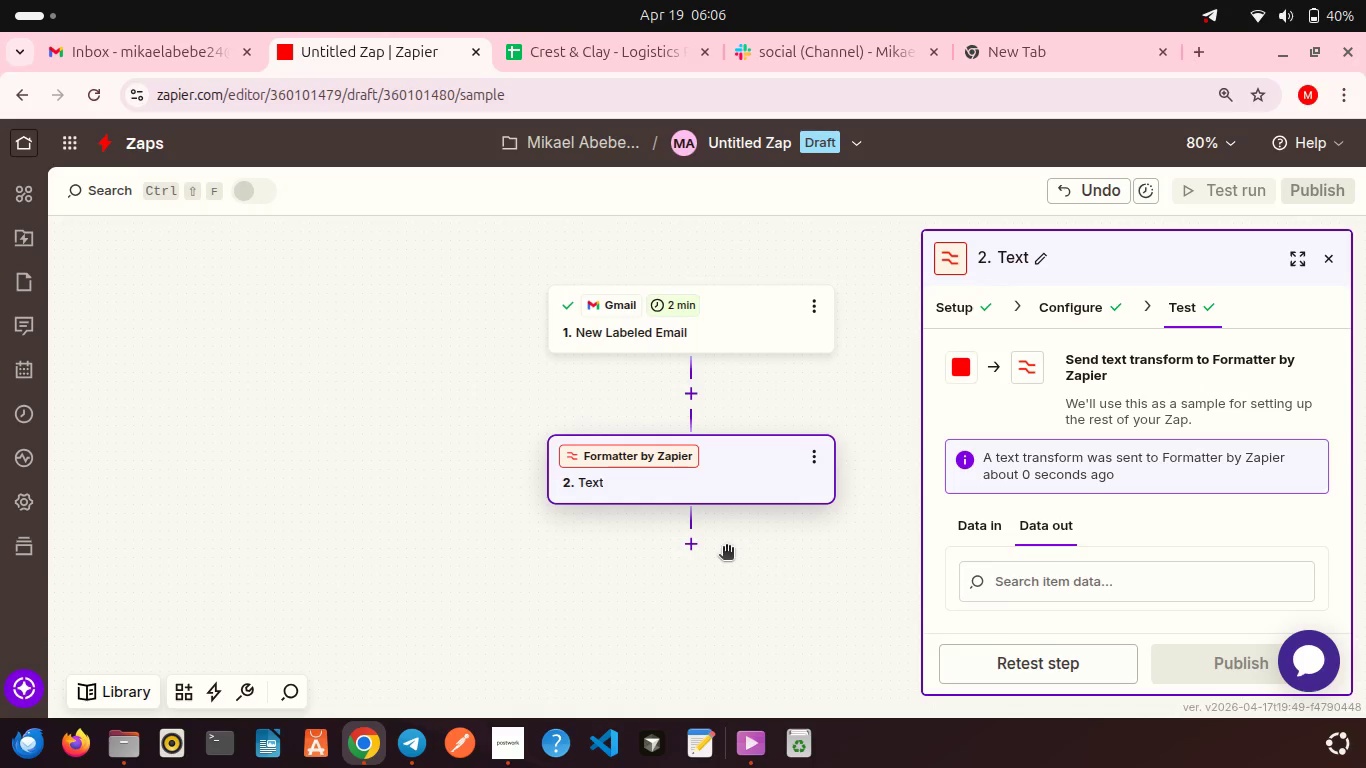 
wait(5.22)
 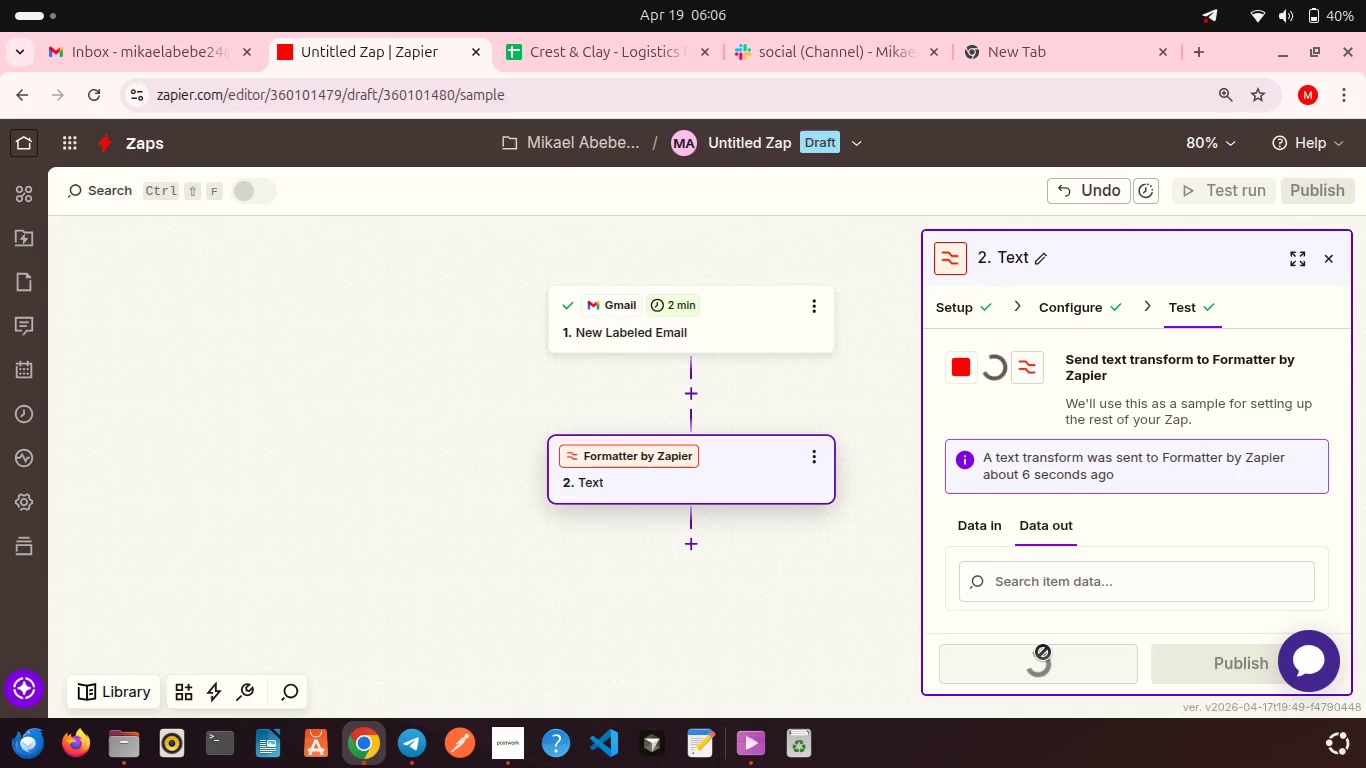 
left_click([693, 548])
 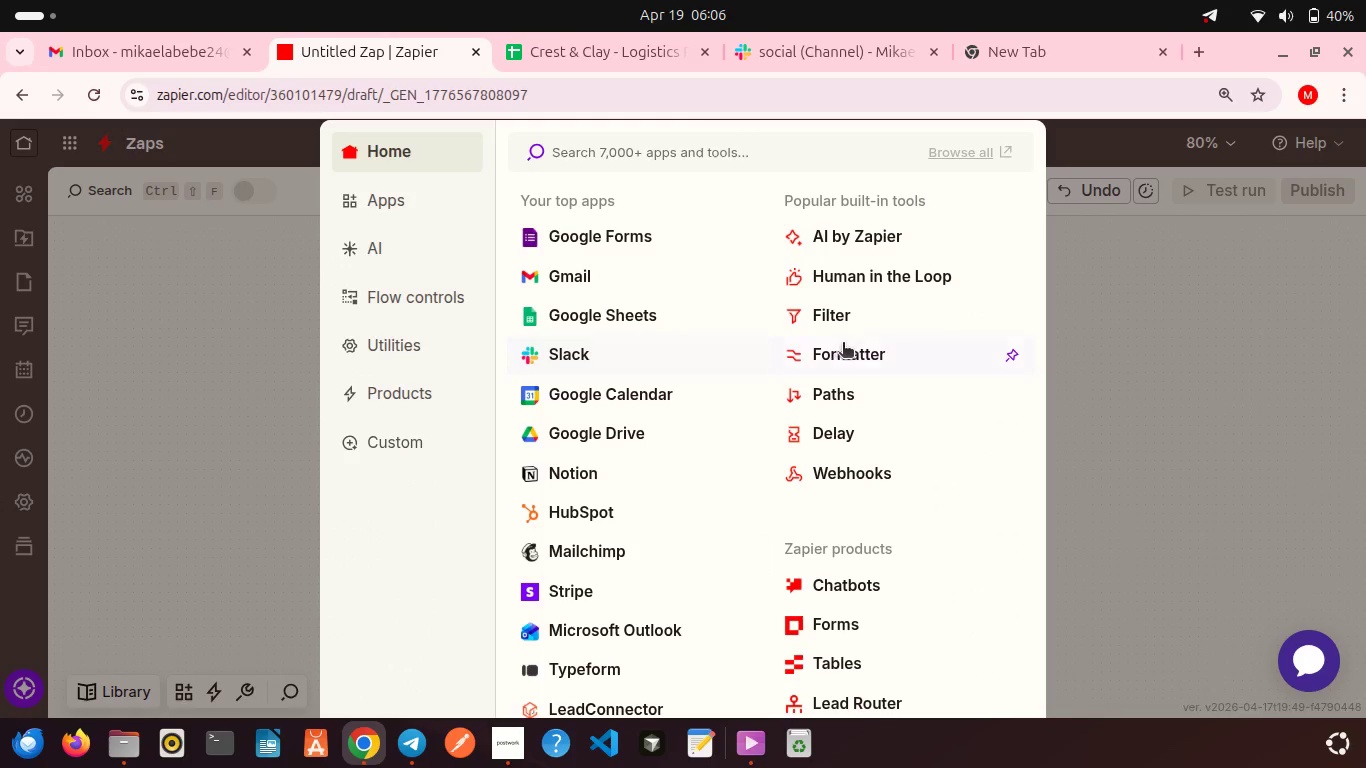 
left_click([845, 343])
 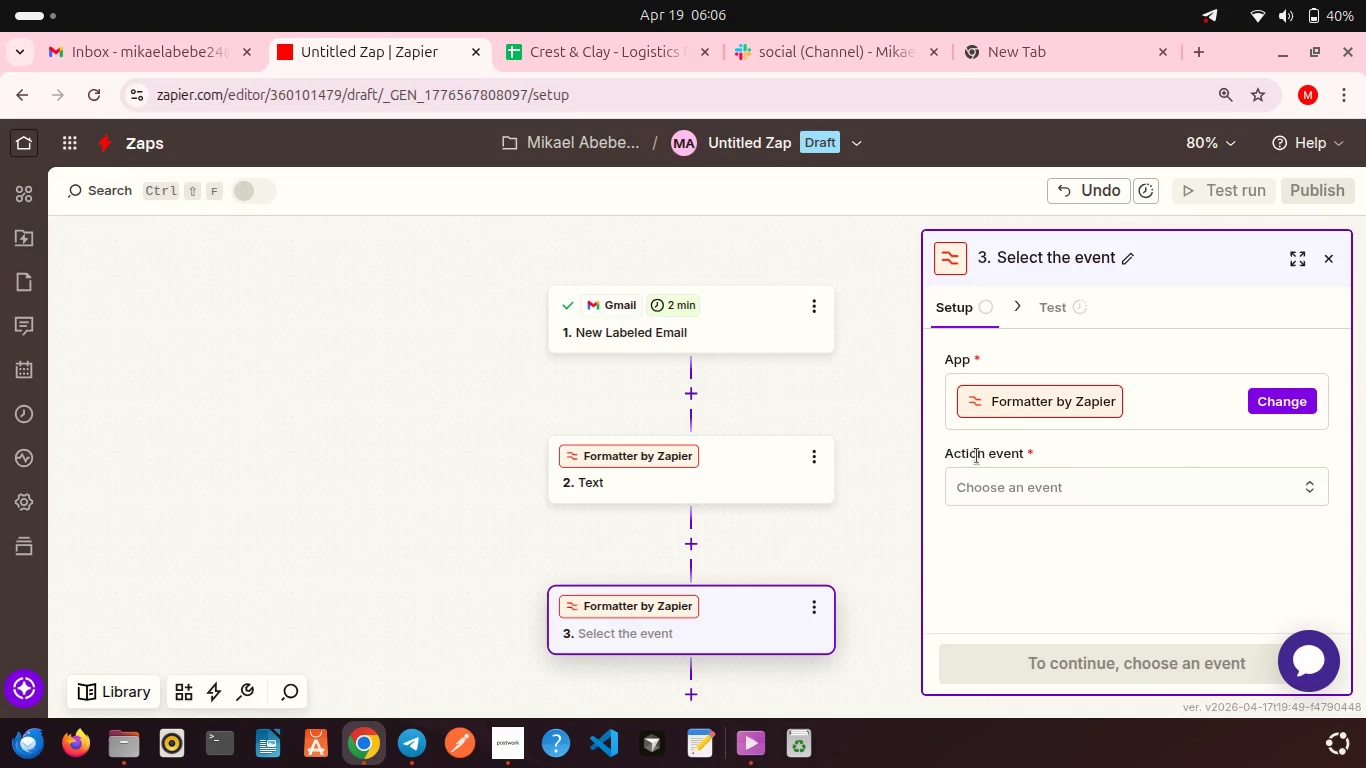 
left_click([985, 481])
 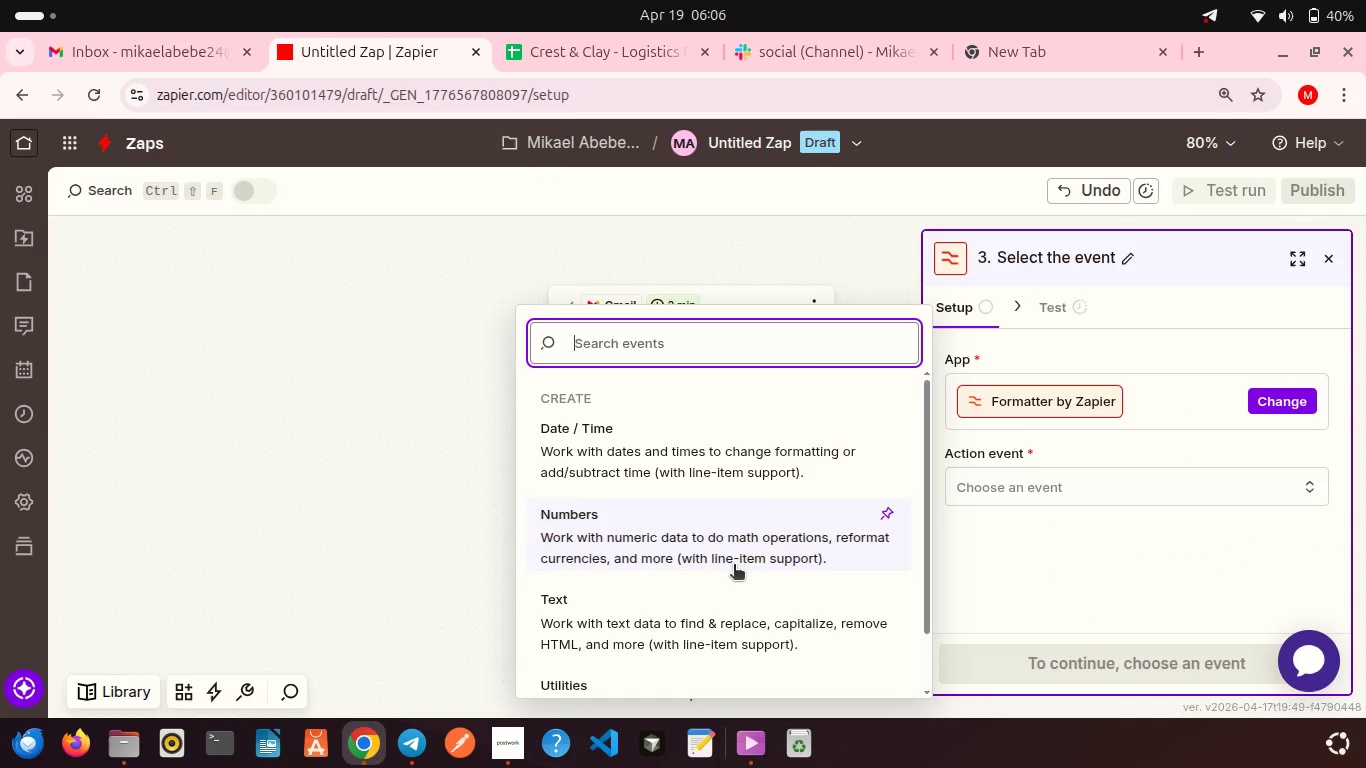 
scroll: coordinate [734, 566], scroll_direction: down, amount: 6.0
 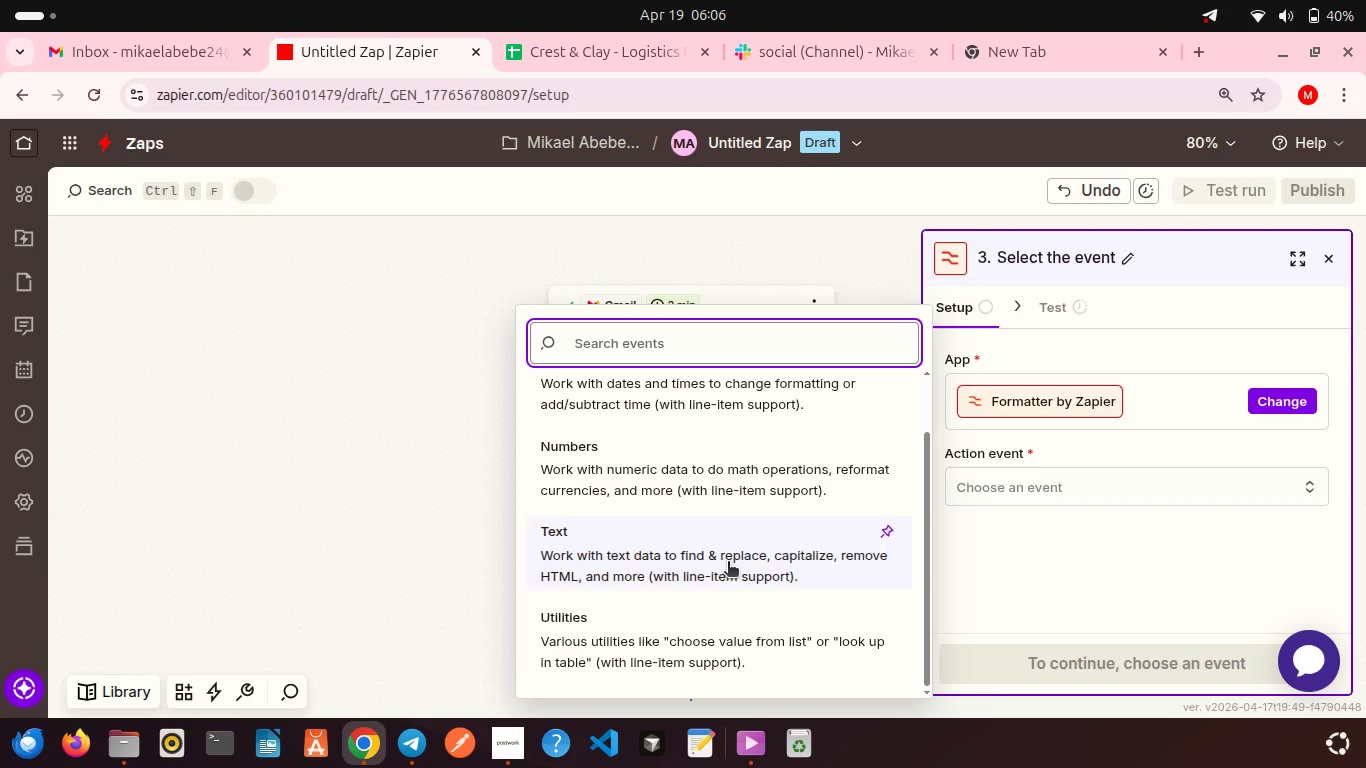 
left_click([728, 563])
 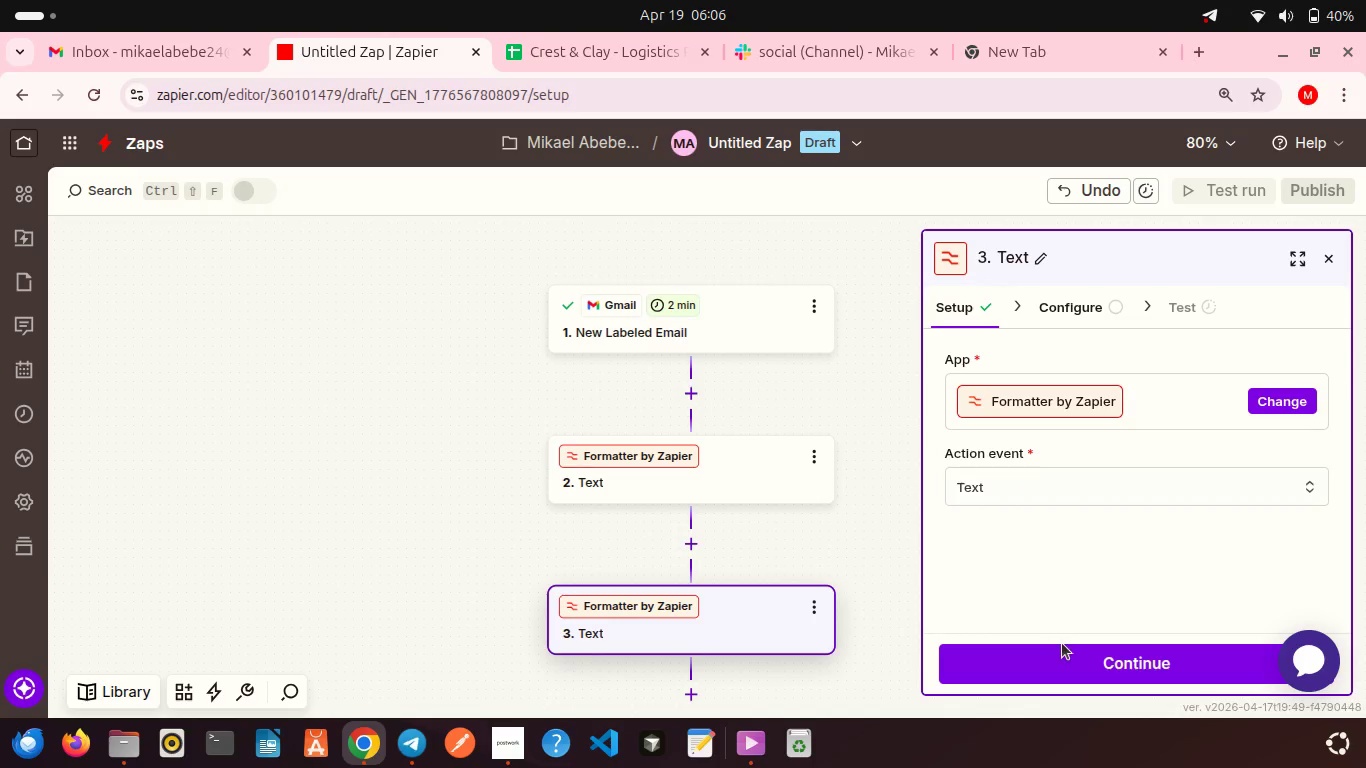 
left_click([1062, 651])
 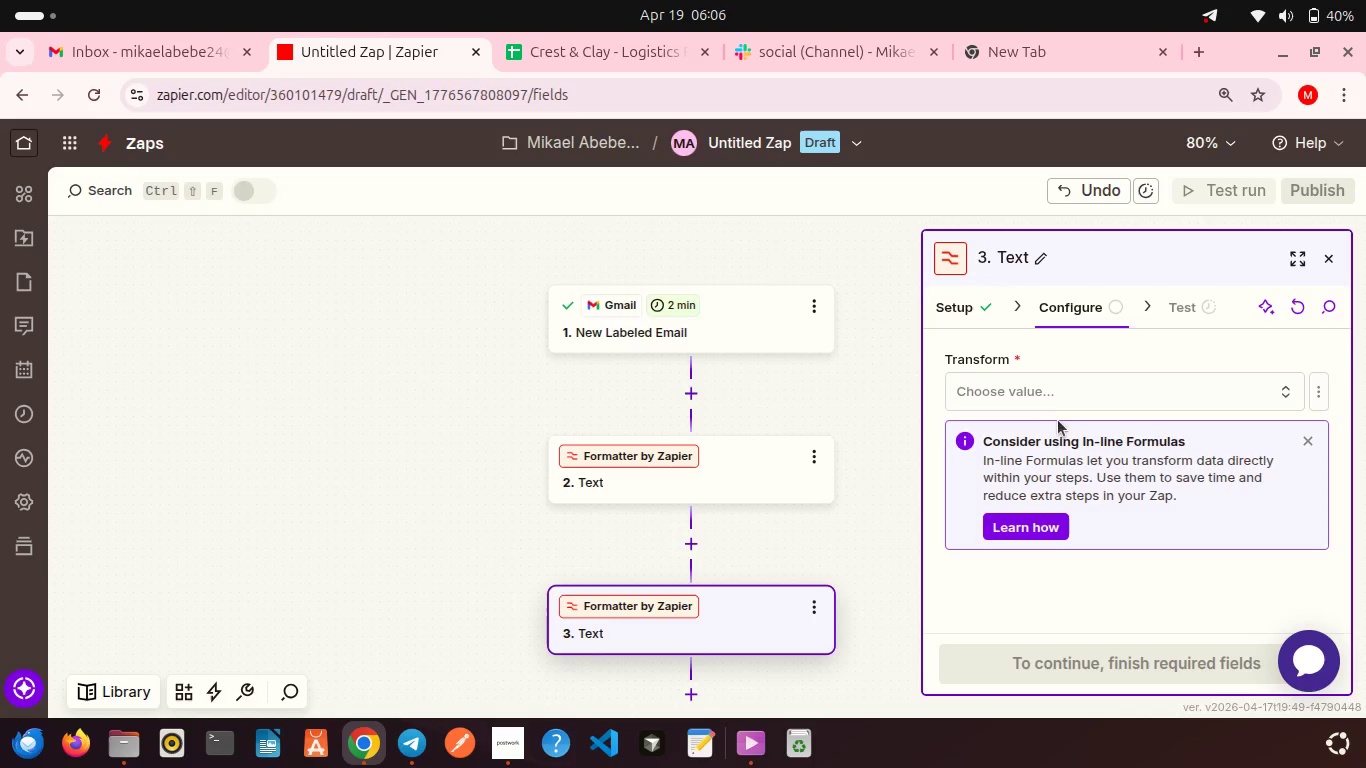 
left_click([1038, 401])
 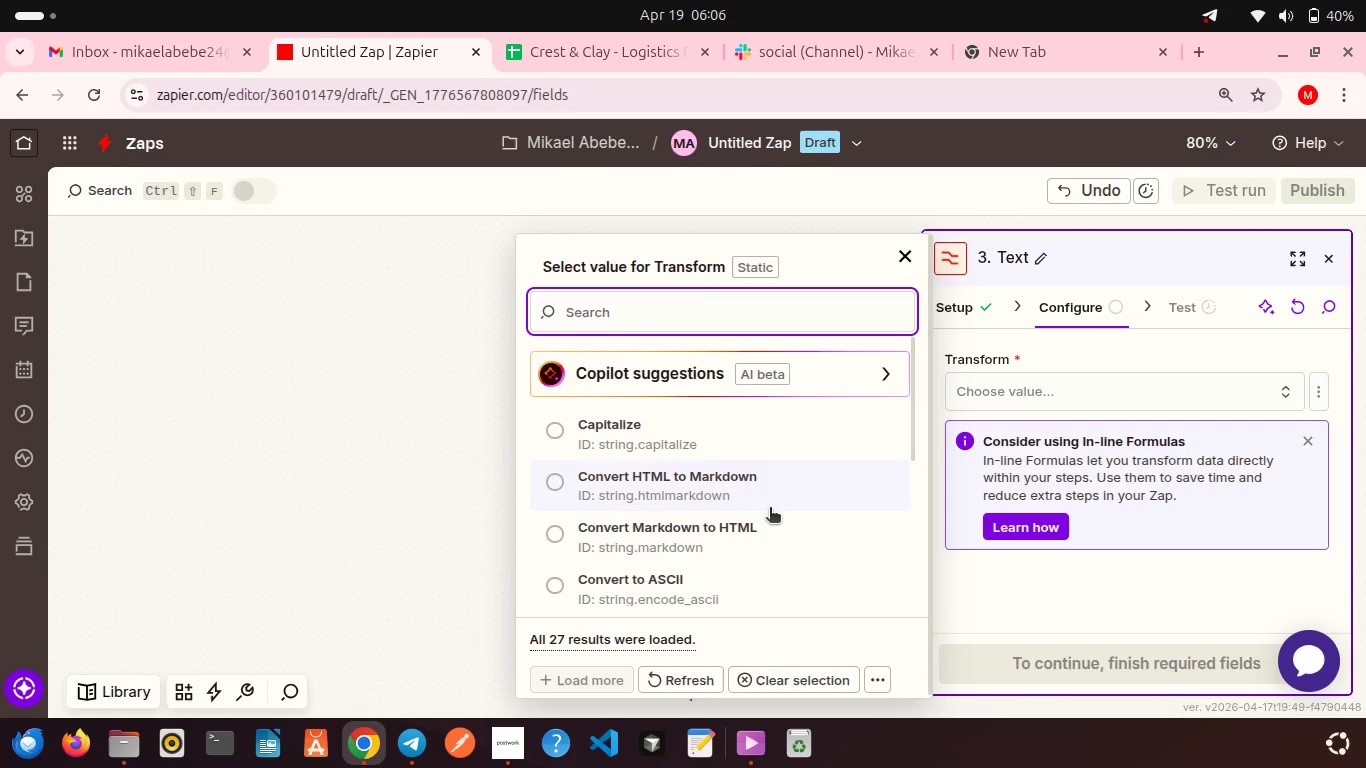 
scroll: coordinate [770, 509], scroll_direction: down, amount: 22.0
 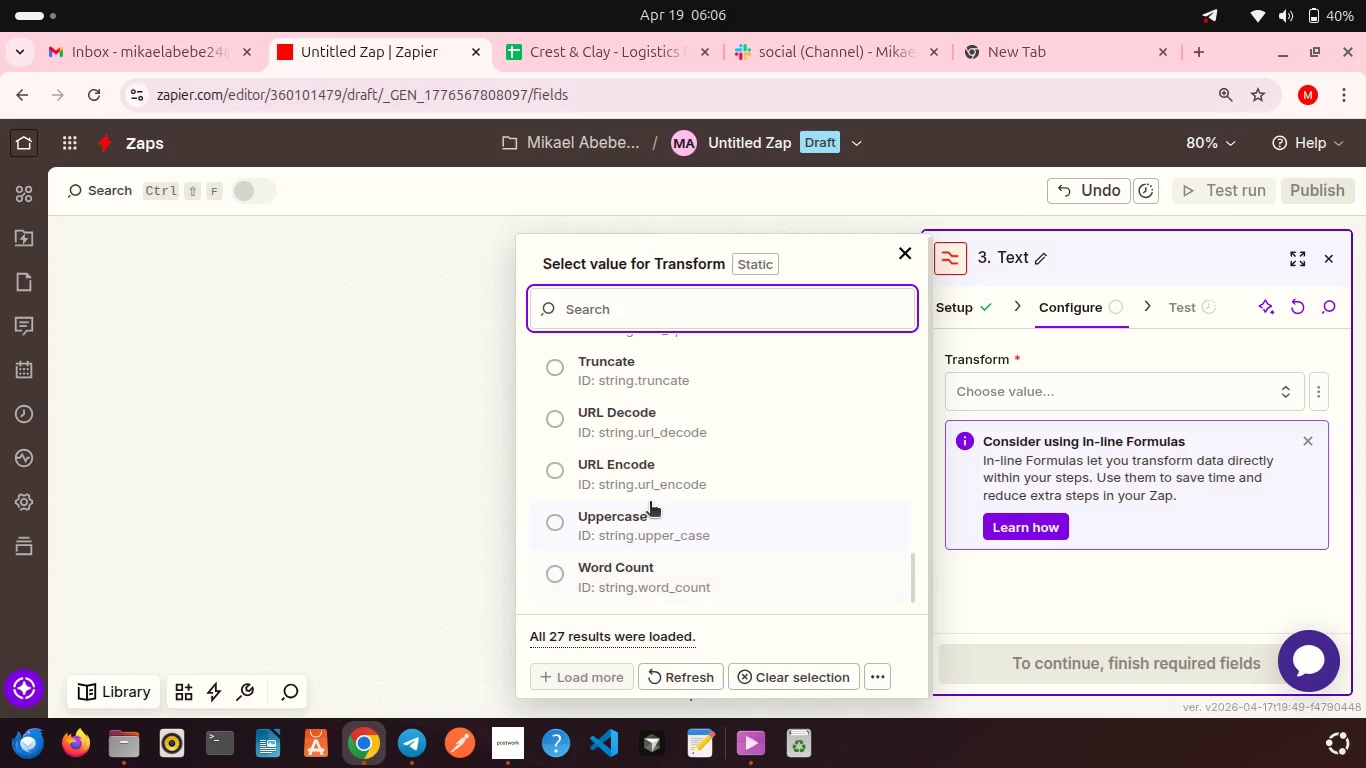 
scroll: coordinate [650, 503], scroll_direction: up, amount: 3.0
 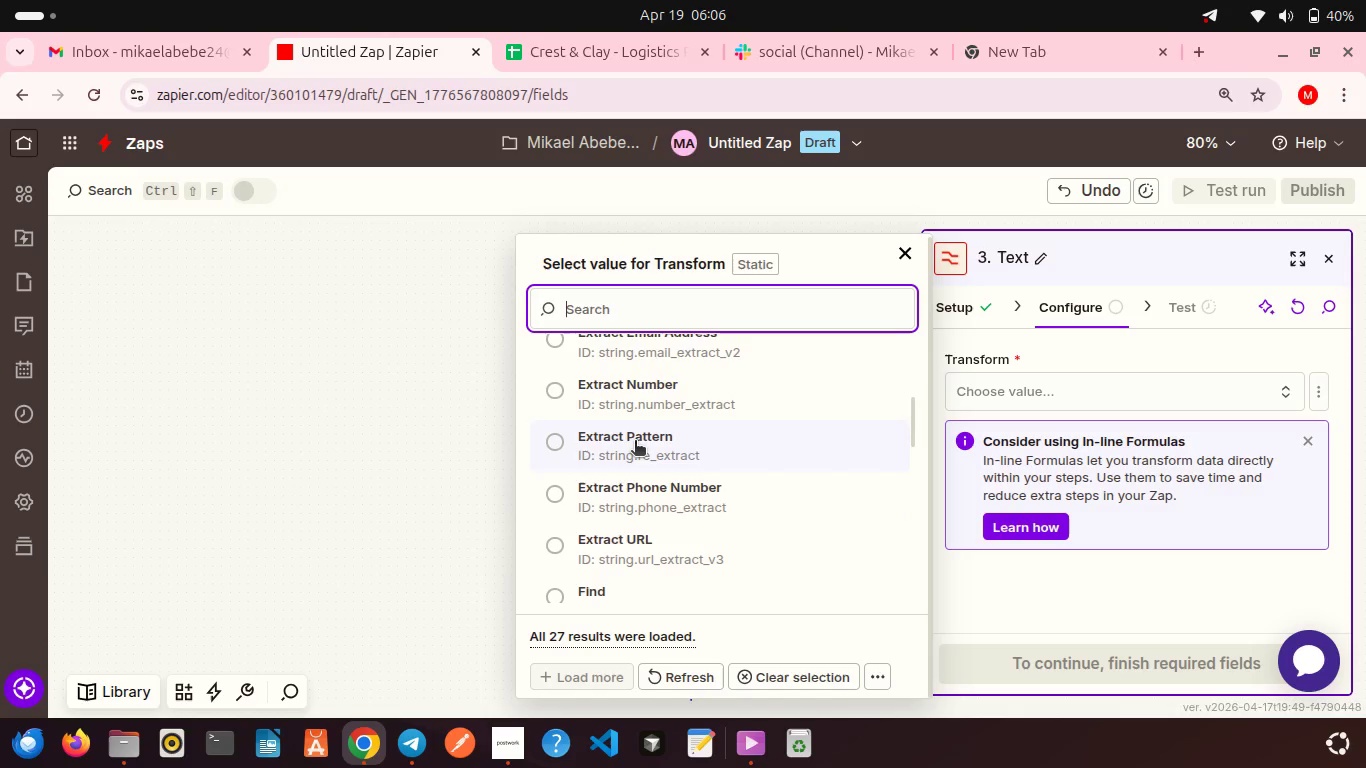 
left_click([635, 442])
 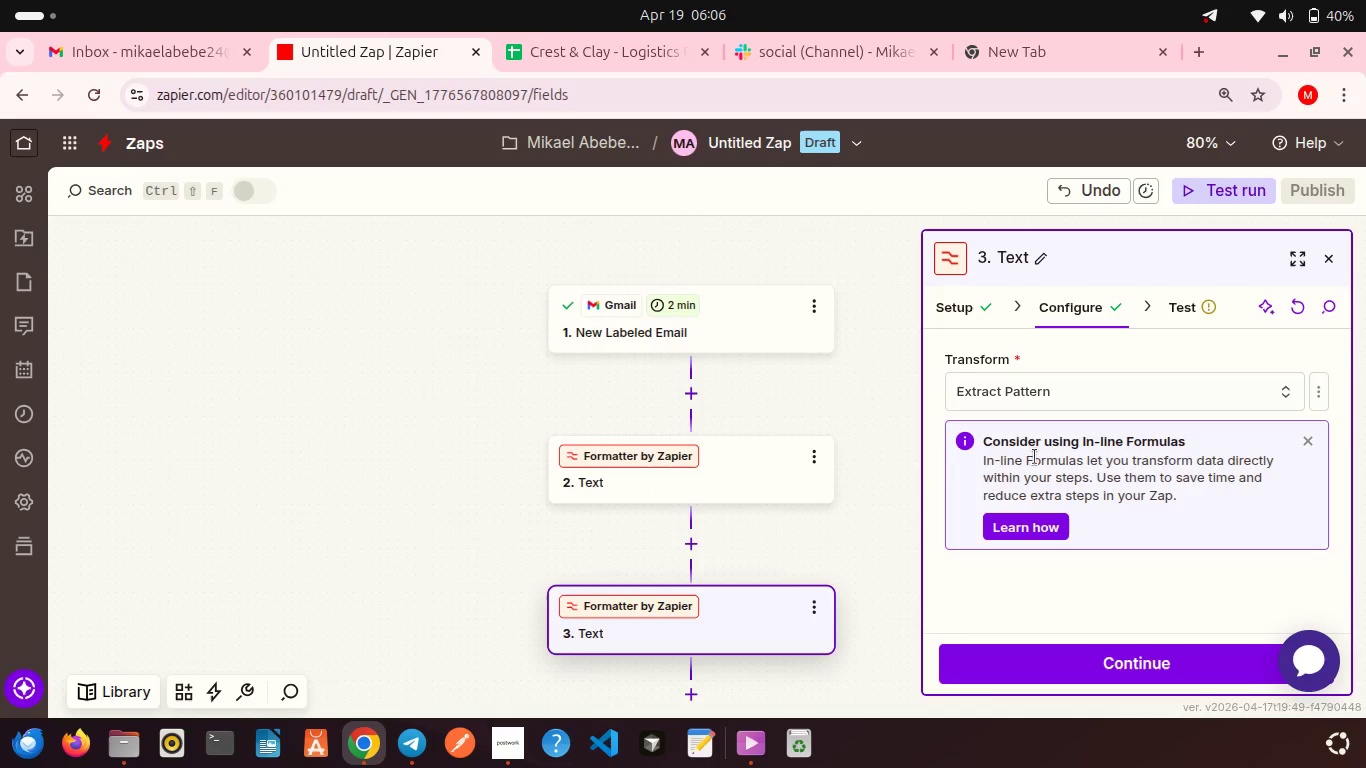 
scroll: coordinate [1111, 485], scroll_direction: down, amount: 4.0
 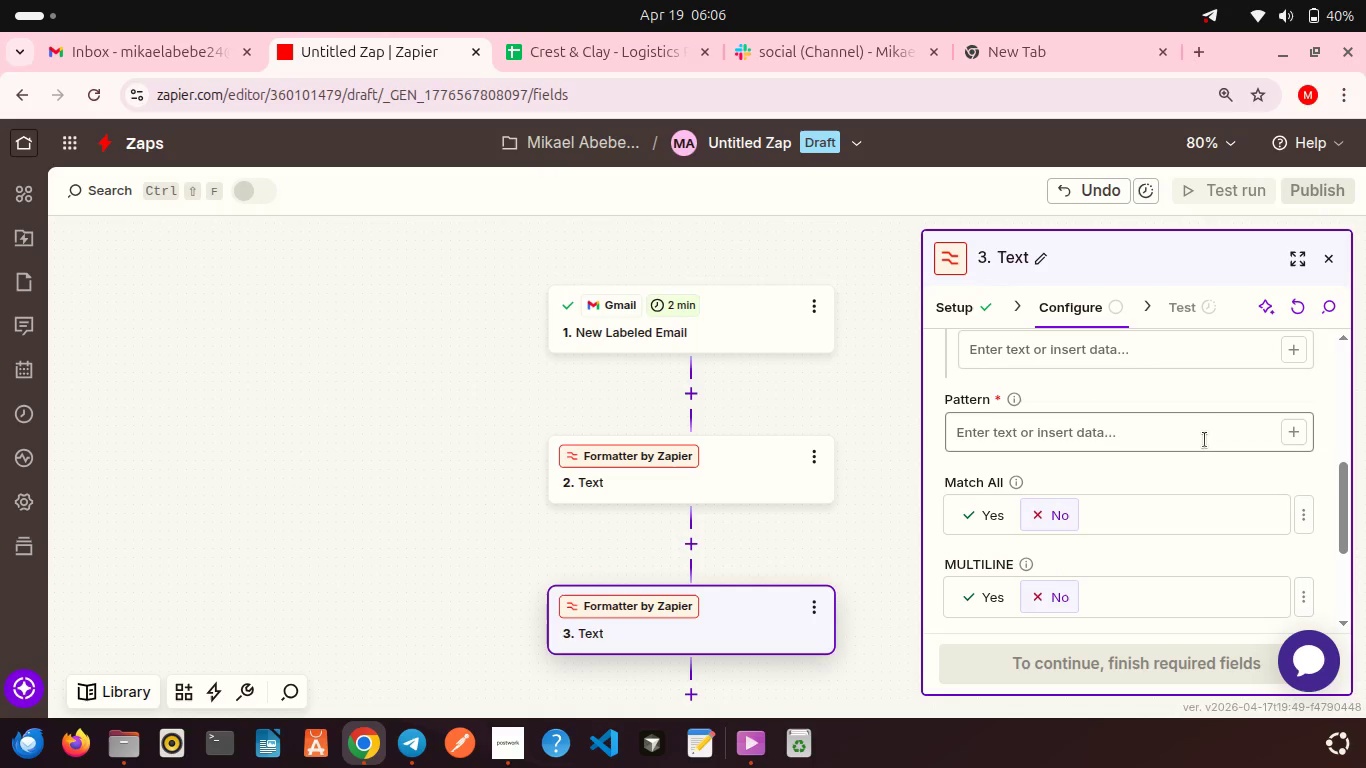 
left_click([1293, 375])
 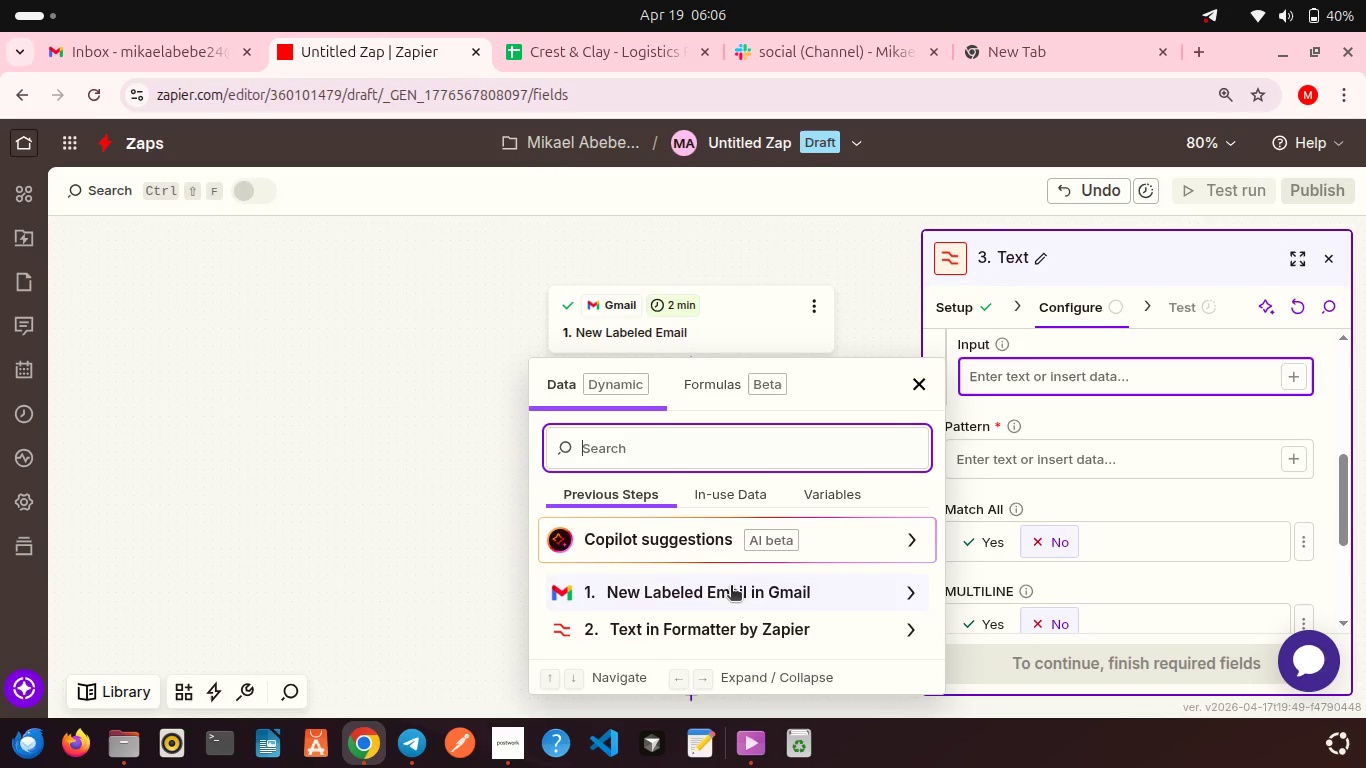 
left_click([714, 595])
 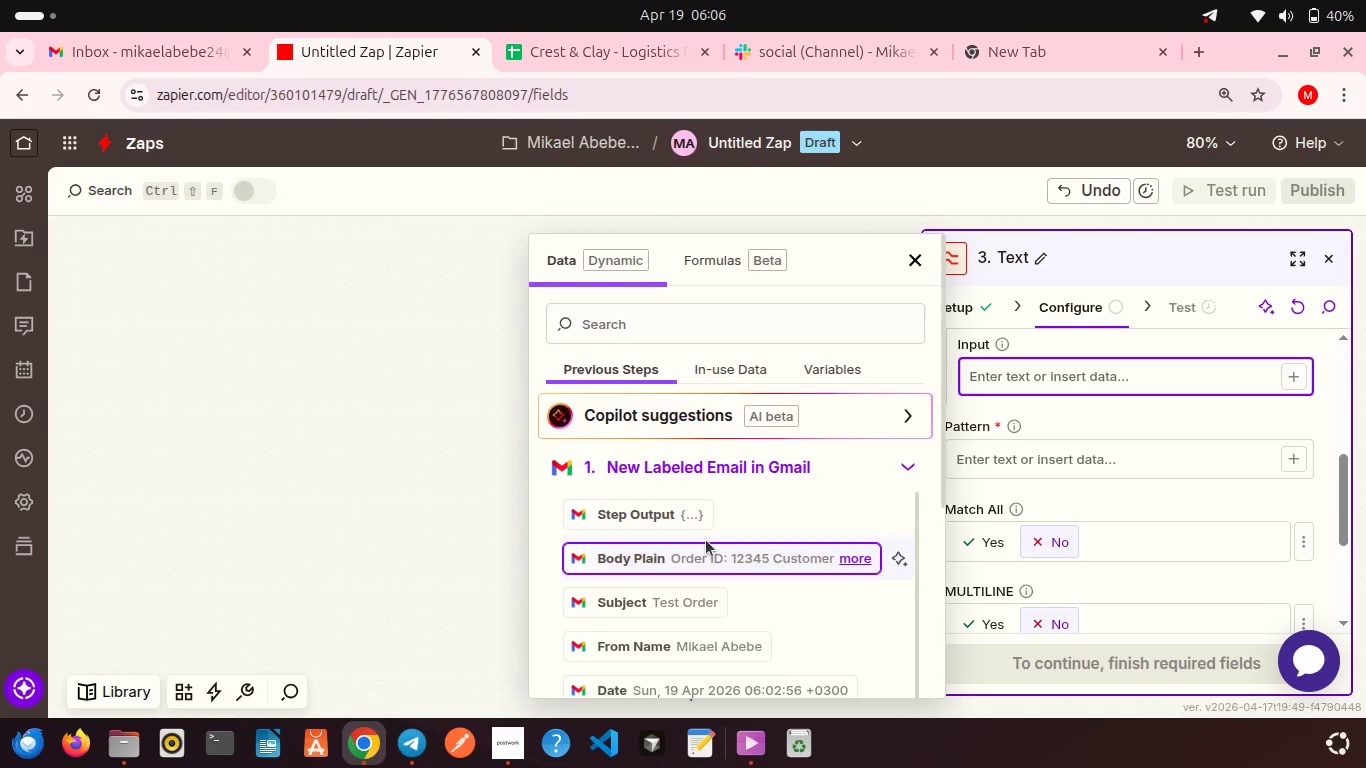 
scroll: coordinate [706, 540], scroll_direction: up, amount: 2.0
 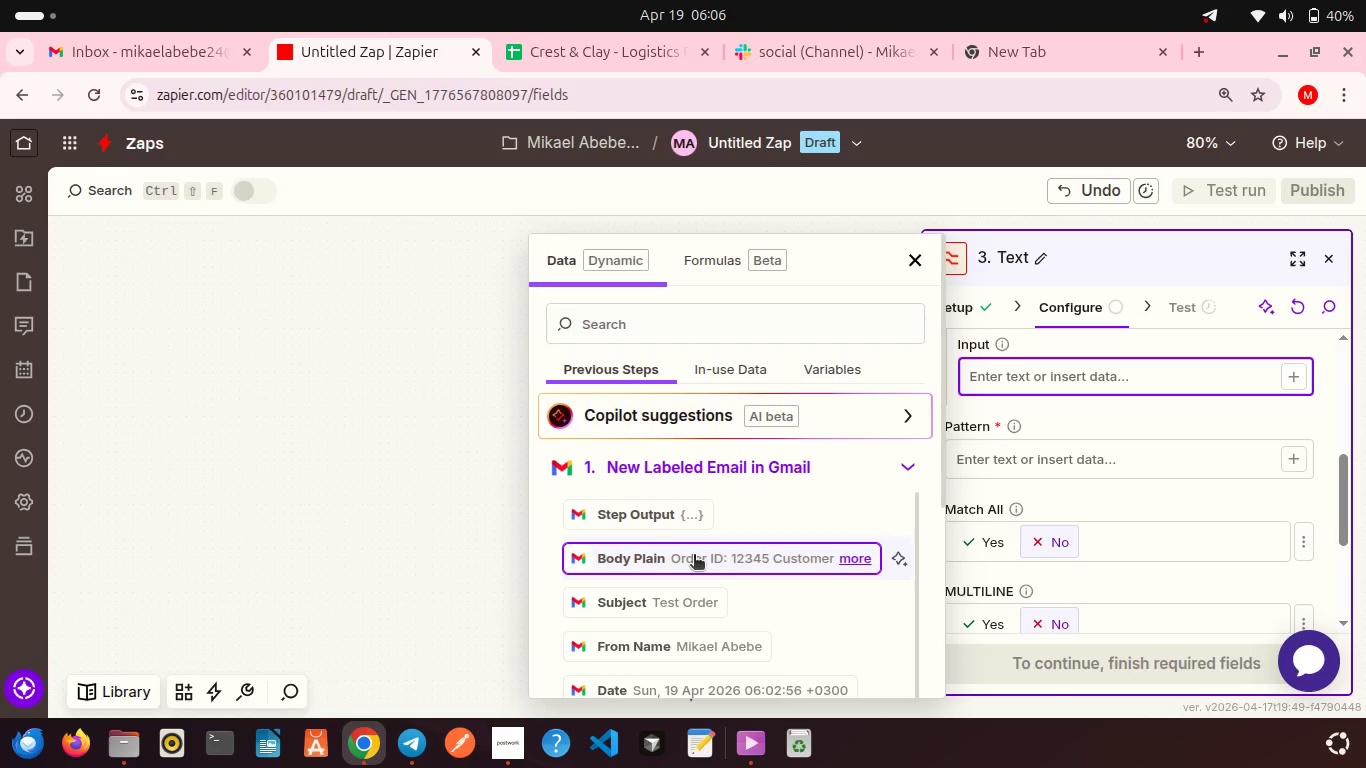 
left_click([694, 556])
 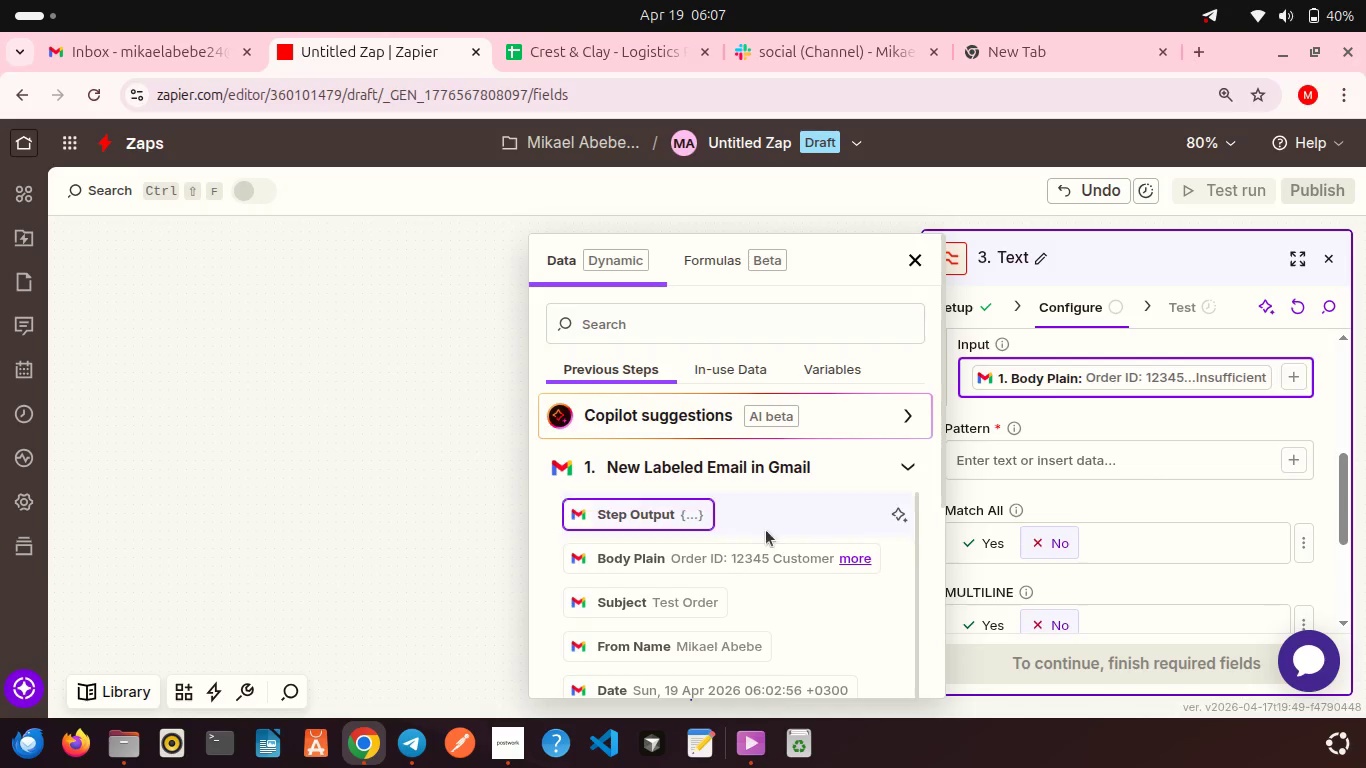 
left_click([728, 548])
 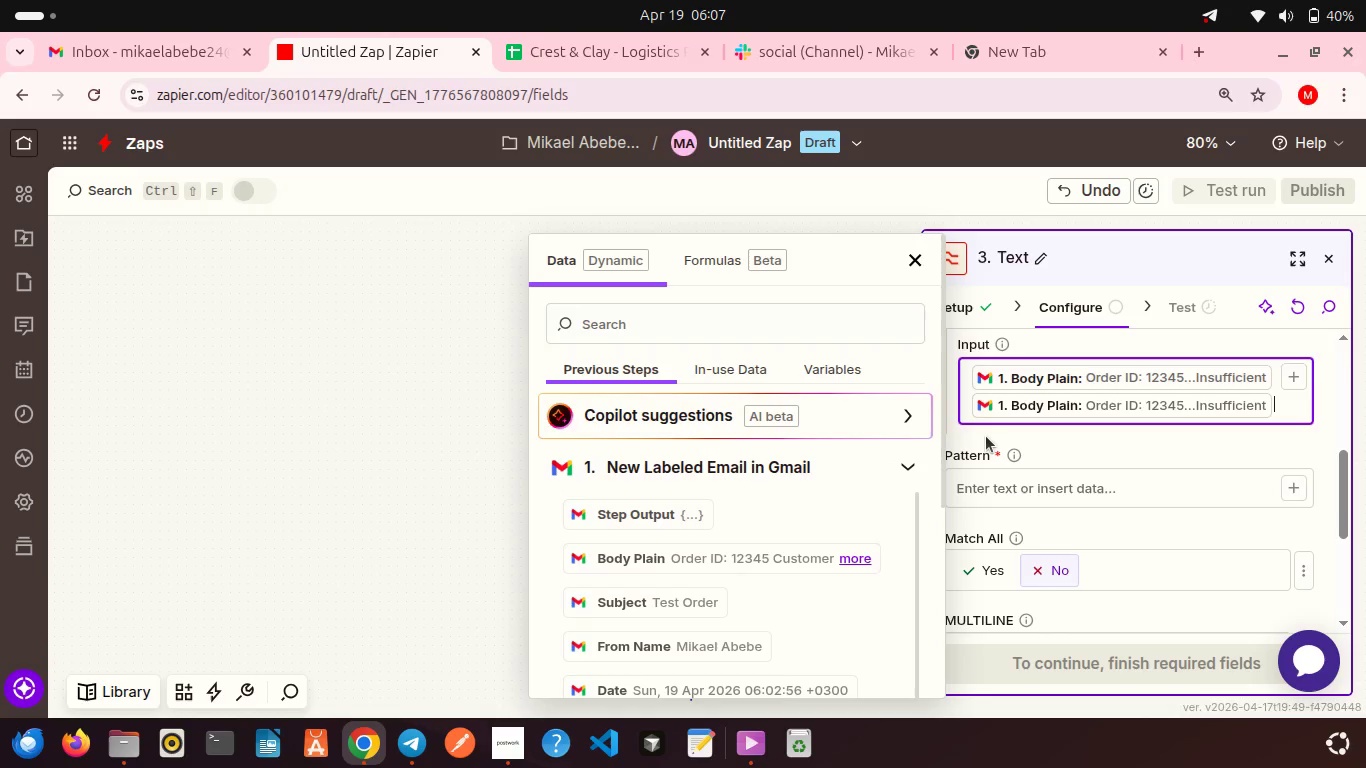 
left_click([986, 436])
 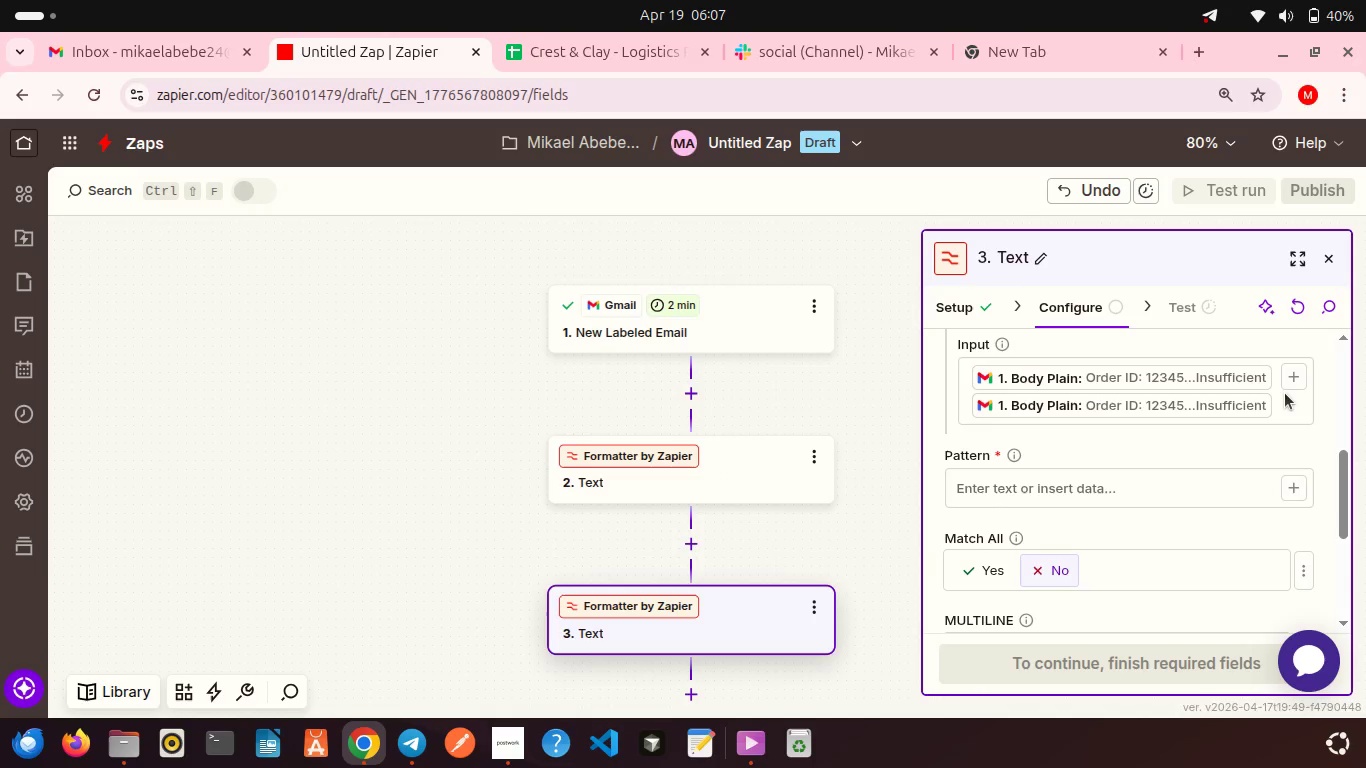 
left_click([1285, 393])
 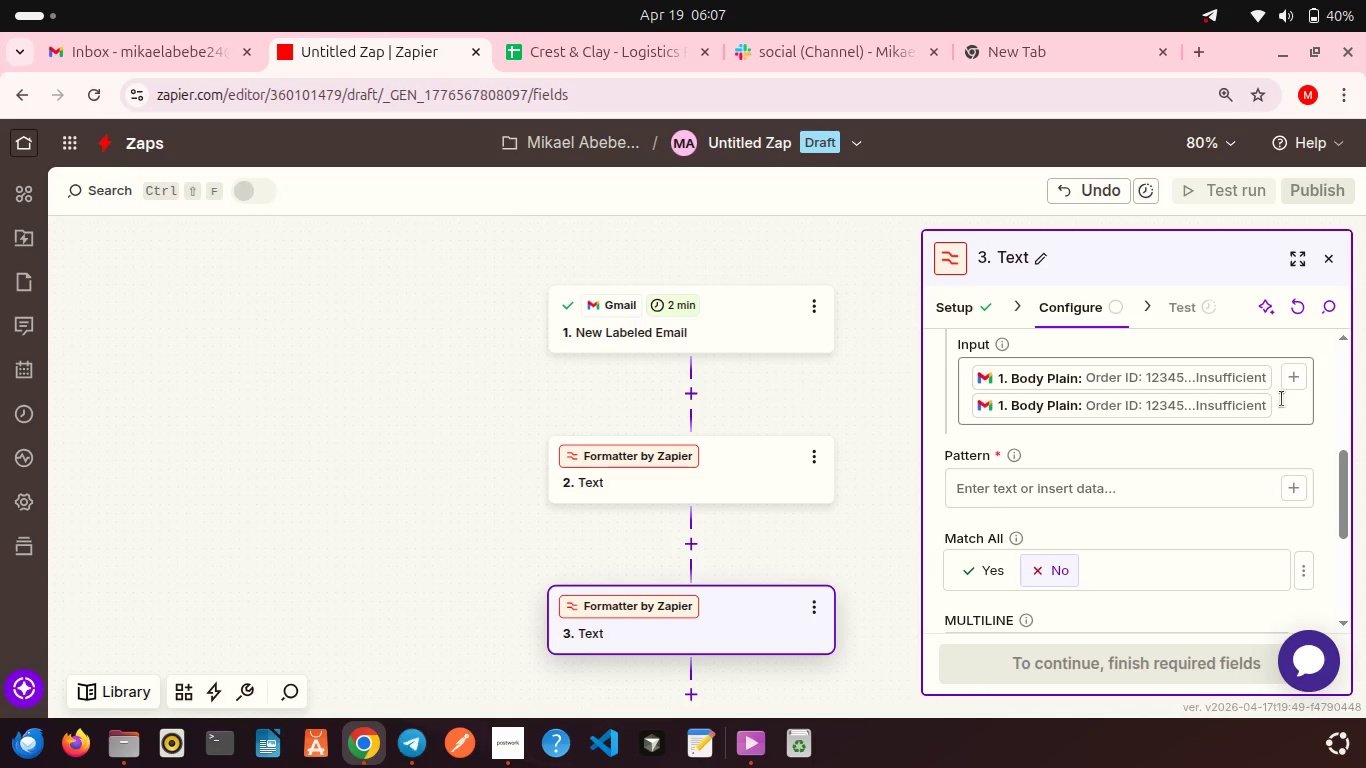 
left_click([1282, 399])
 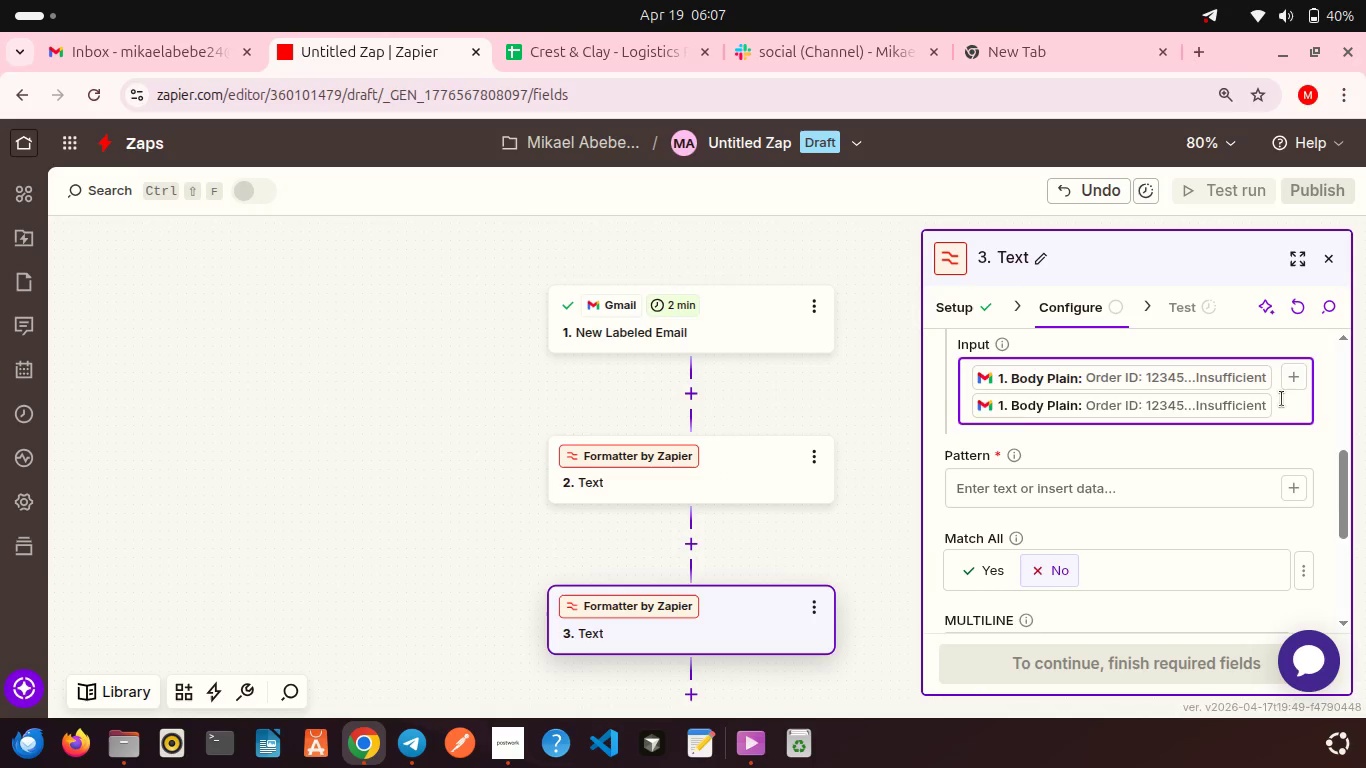 
key(Backspace)
 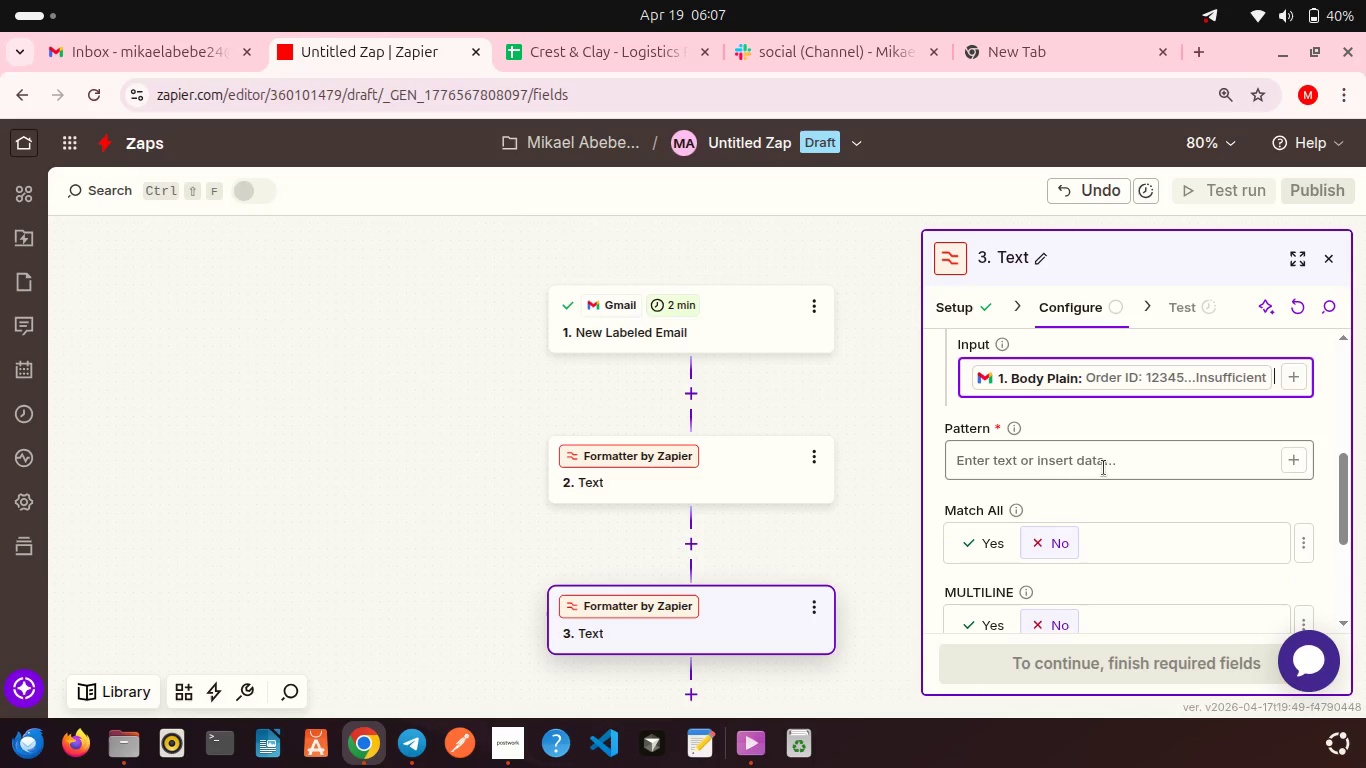 
left_click([1104, 468])
 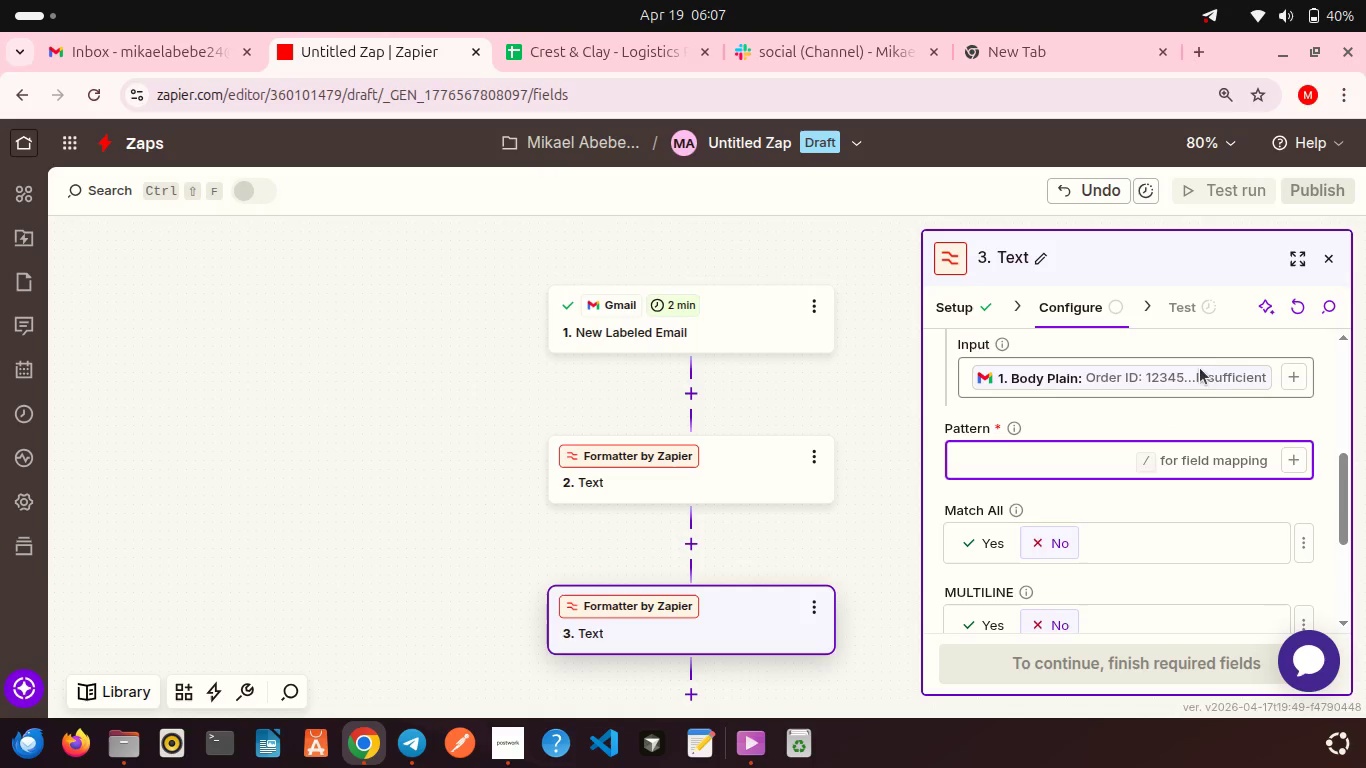 
wait(6.23)
 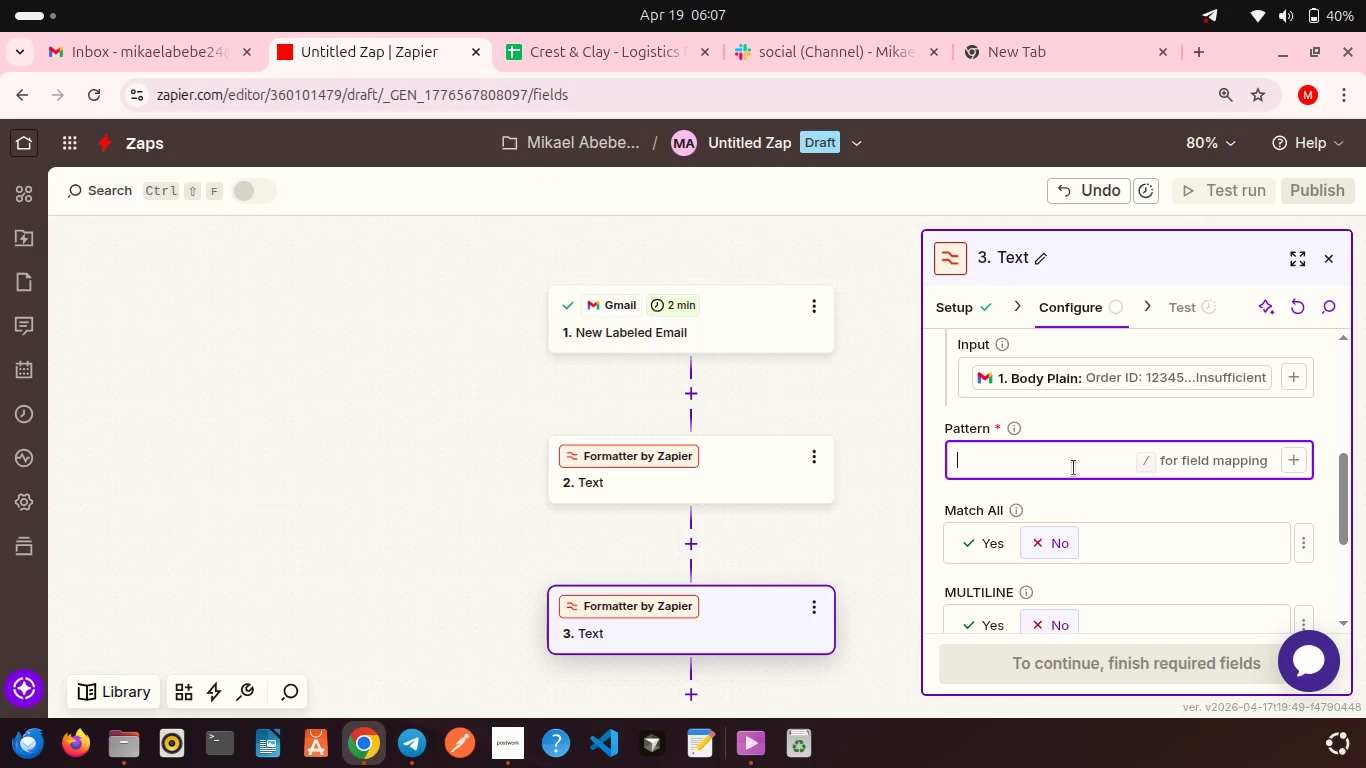 
left_click([1275, 376])
 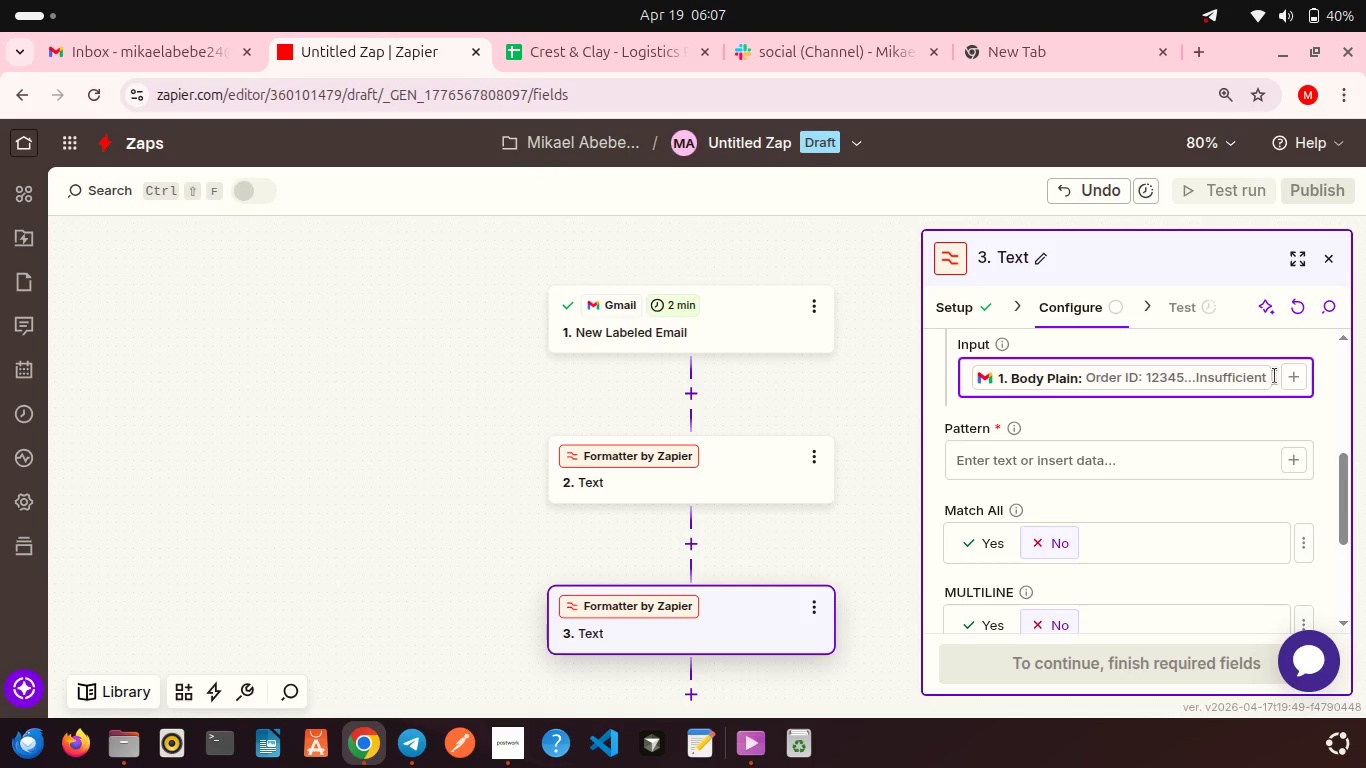 
key(Backspace)
 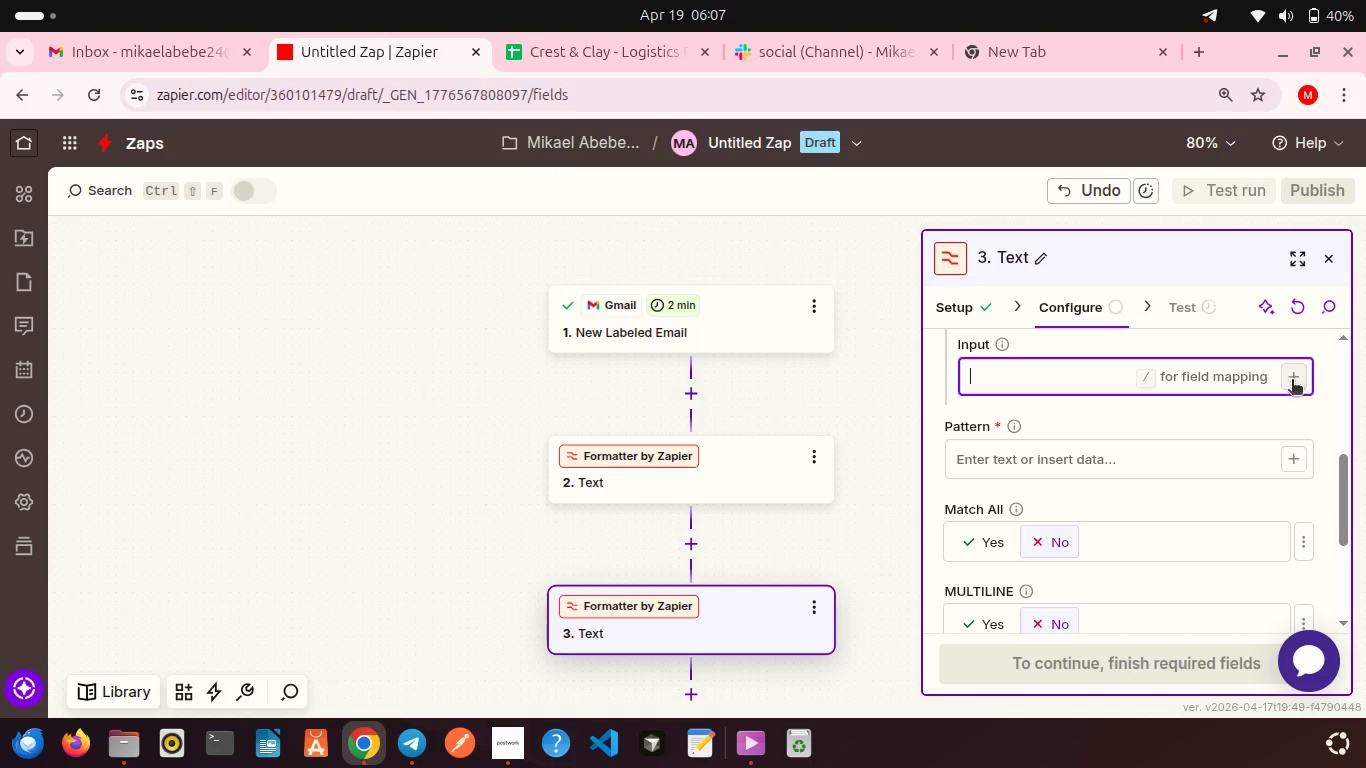 
left_click([1292, 381])
 